 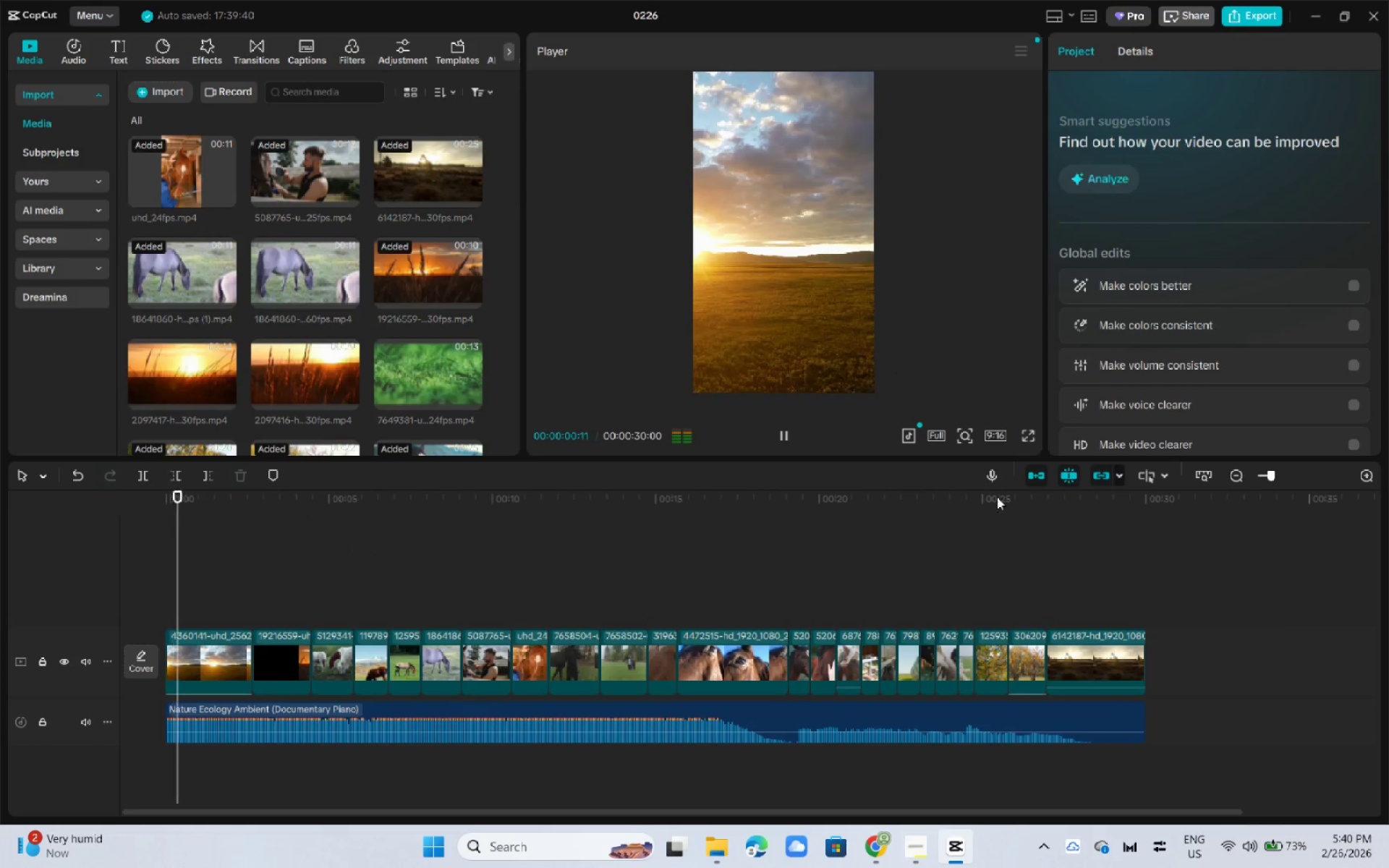 
left_click([1024, 435])
 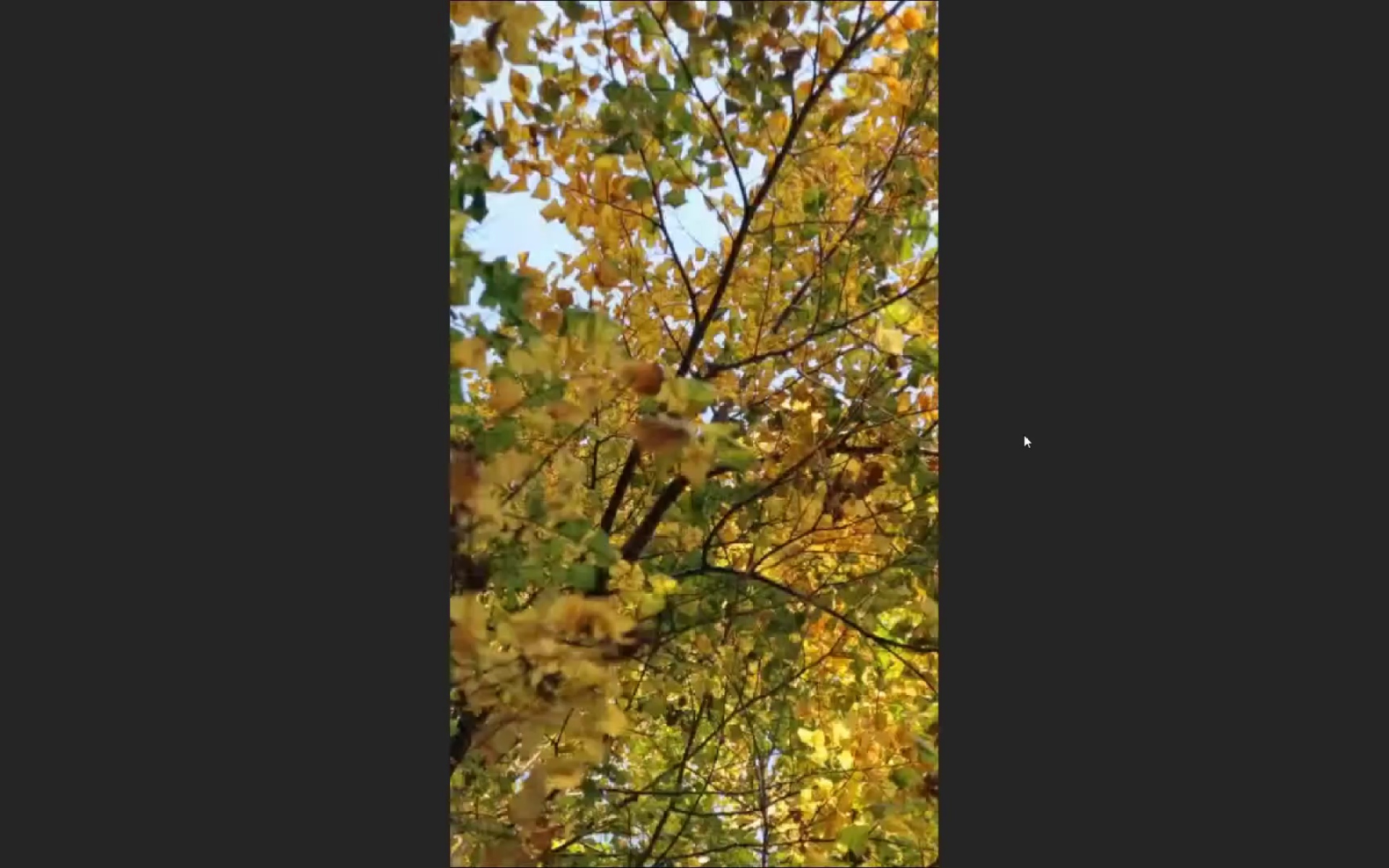 
wait(28.81)
 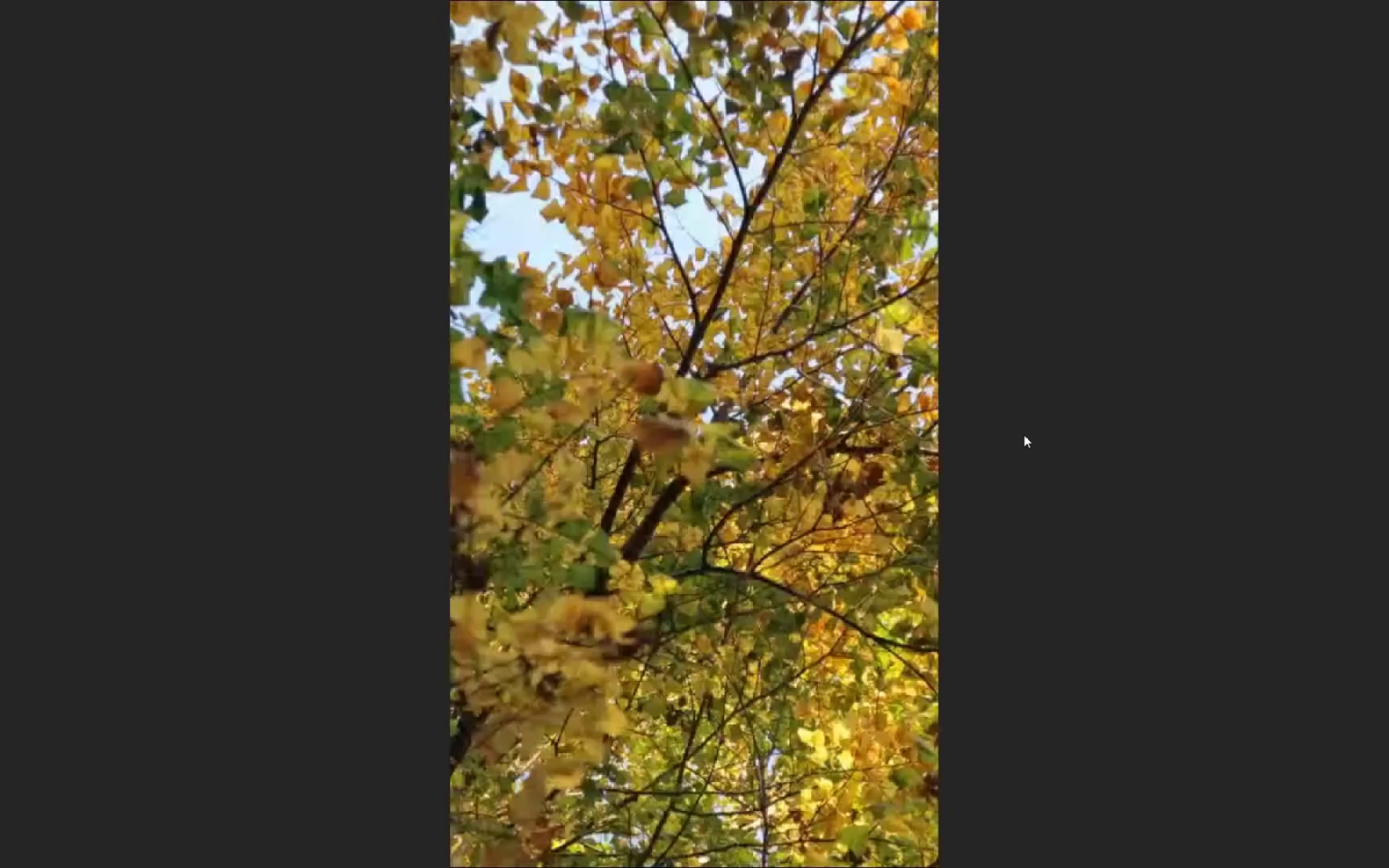 
key(Escape)
 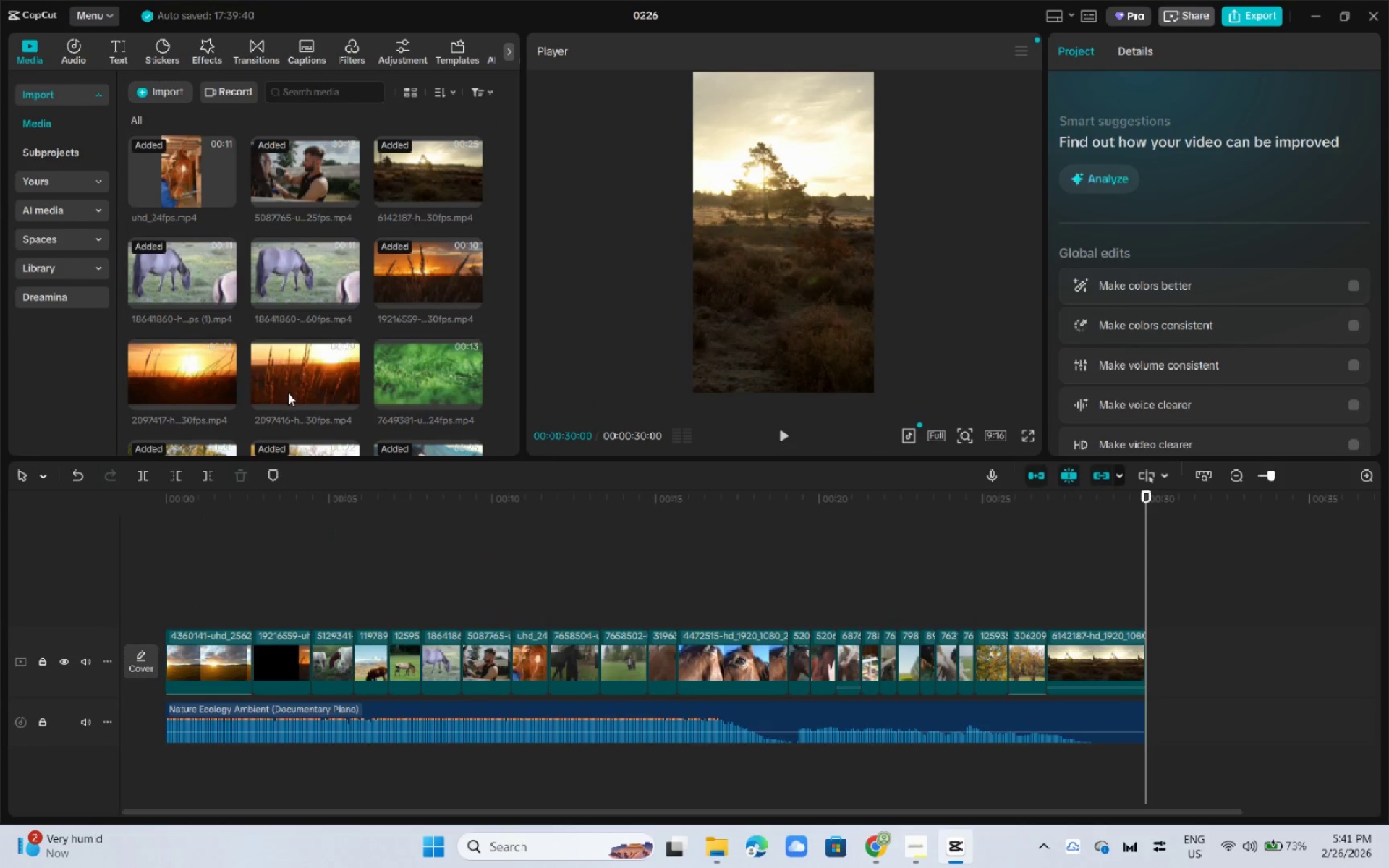 
left_click([257, 56])
 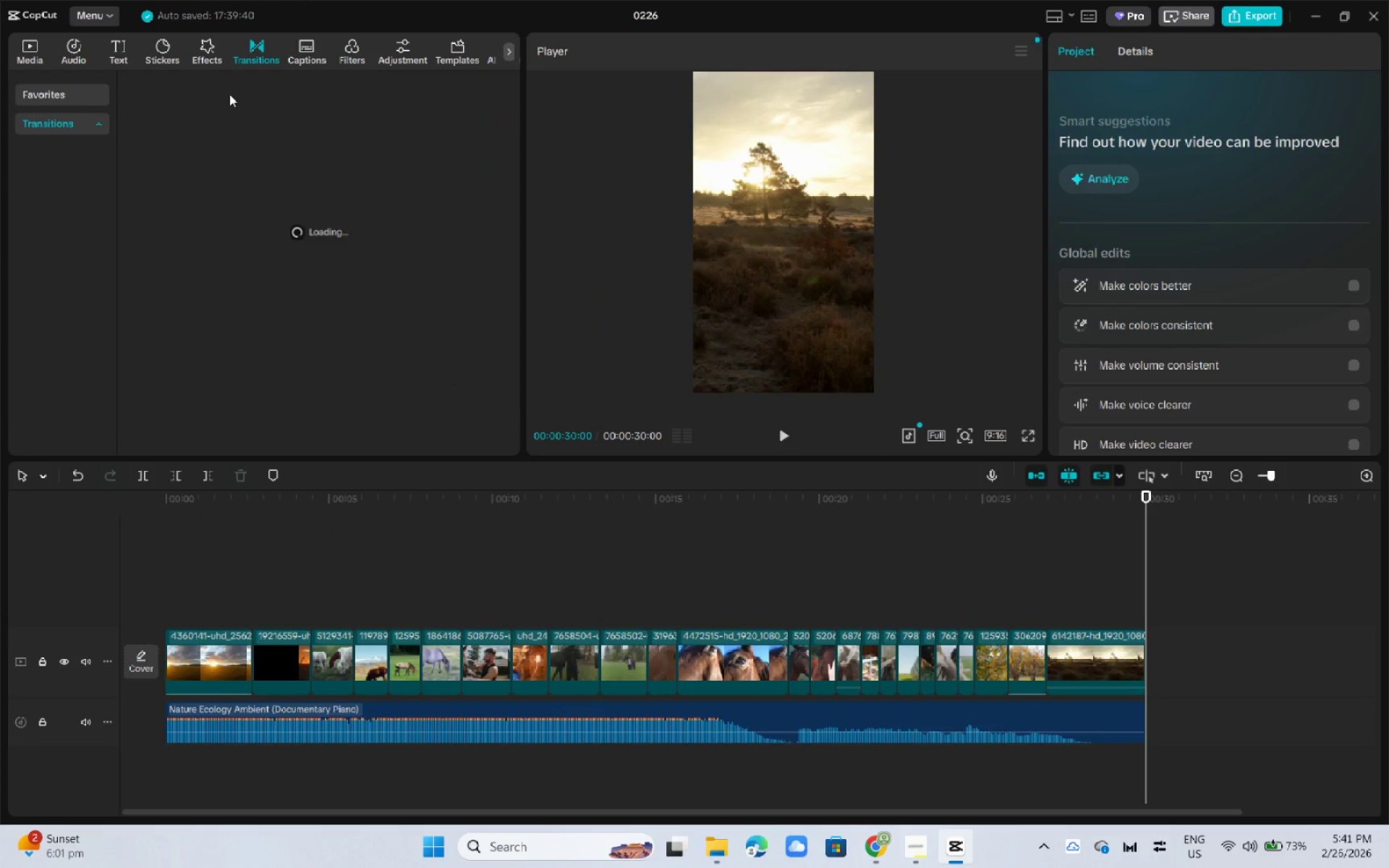 
left_click([255, 89])
 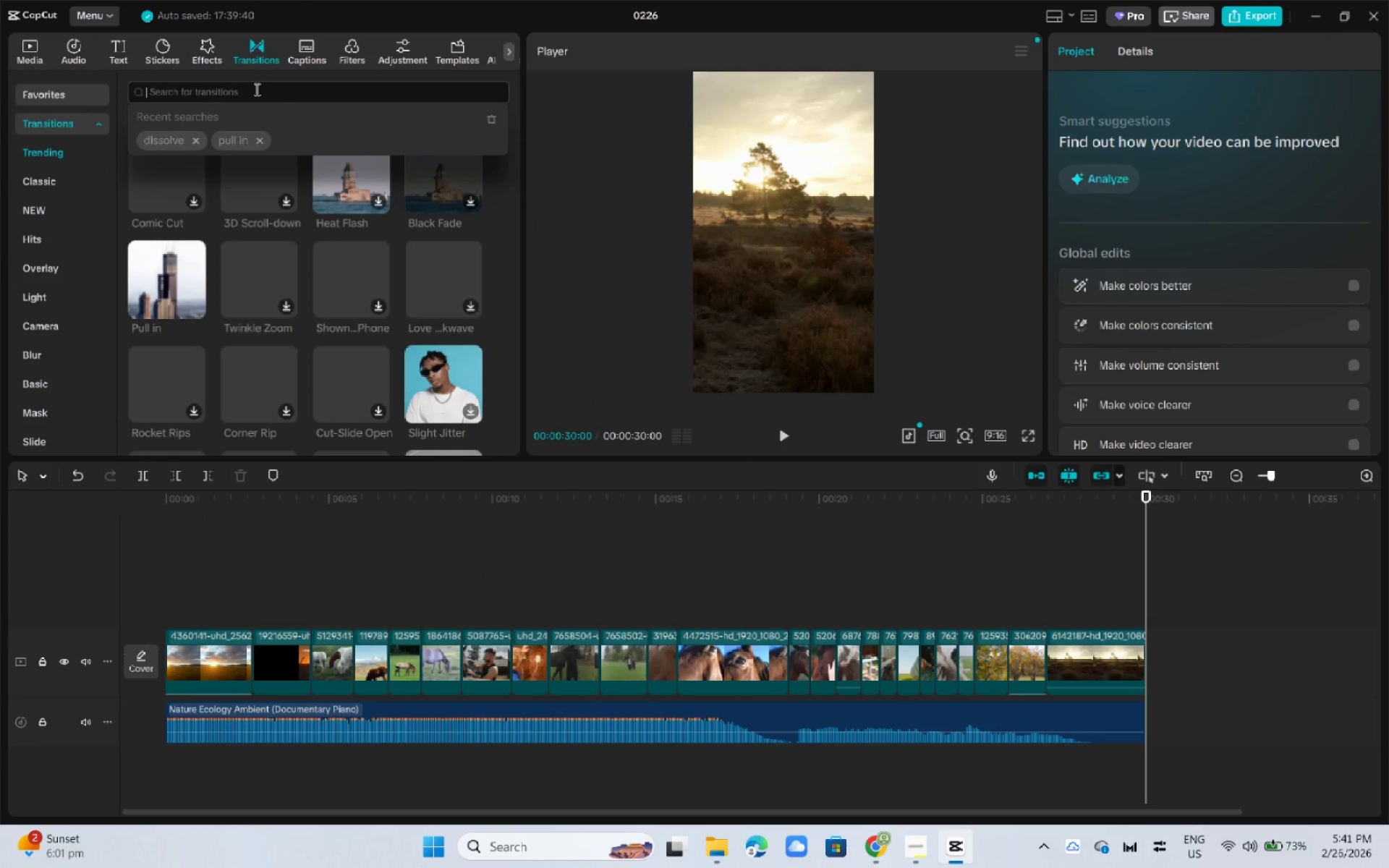 
type(pull in)
 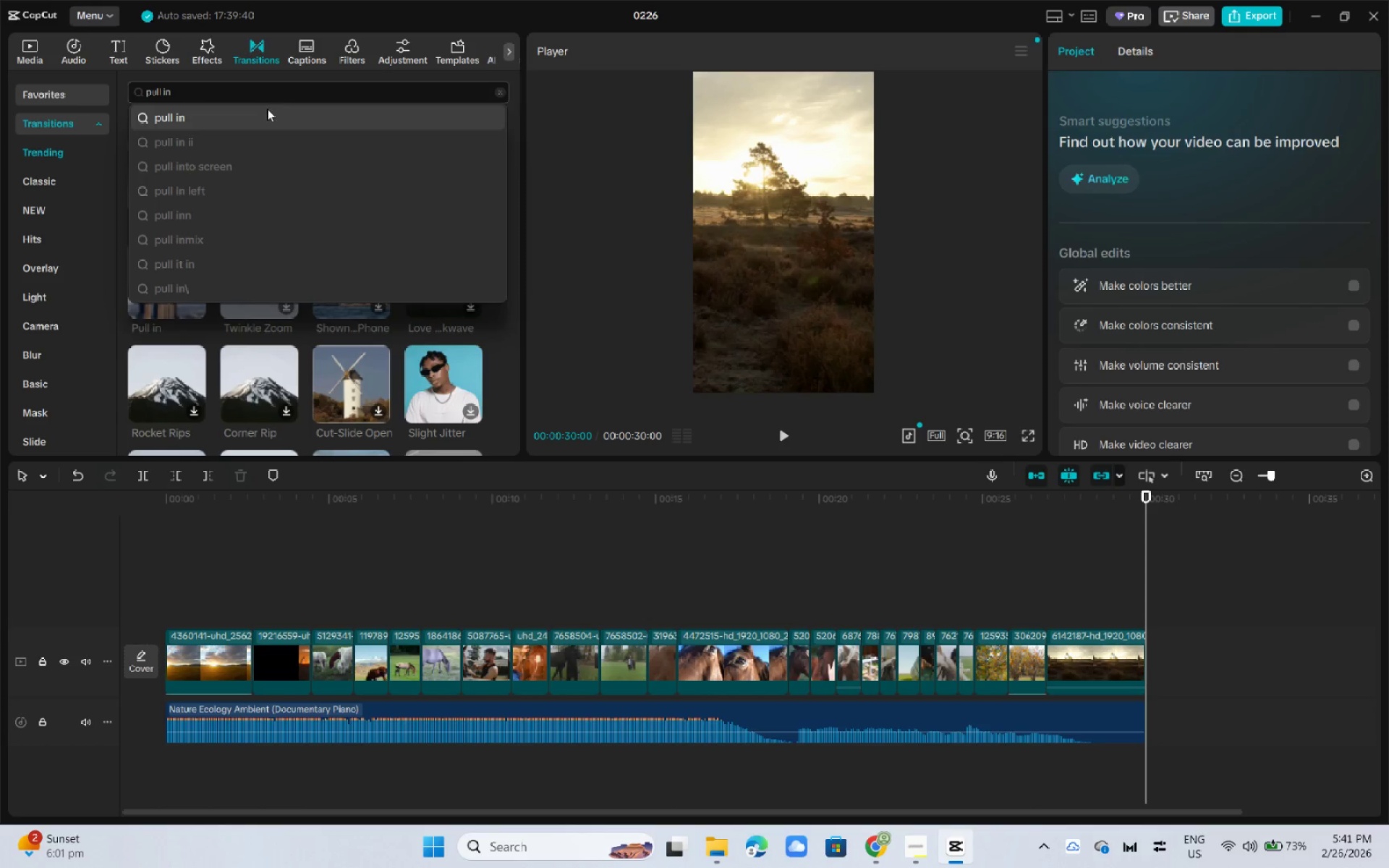 
left_click([267, 109])
 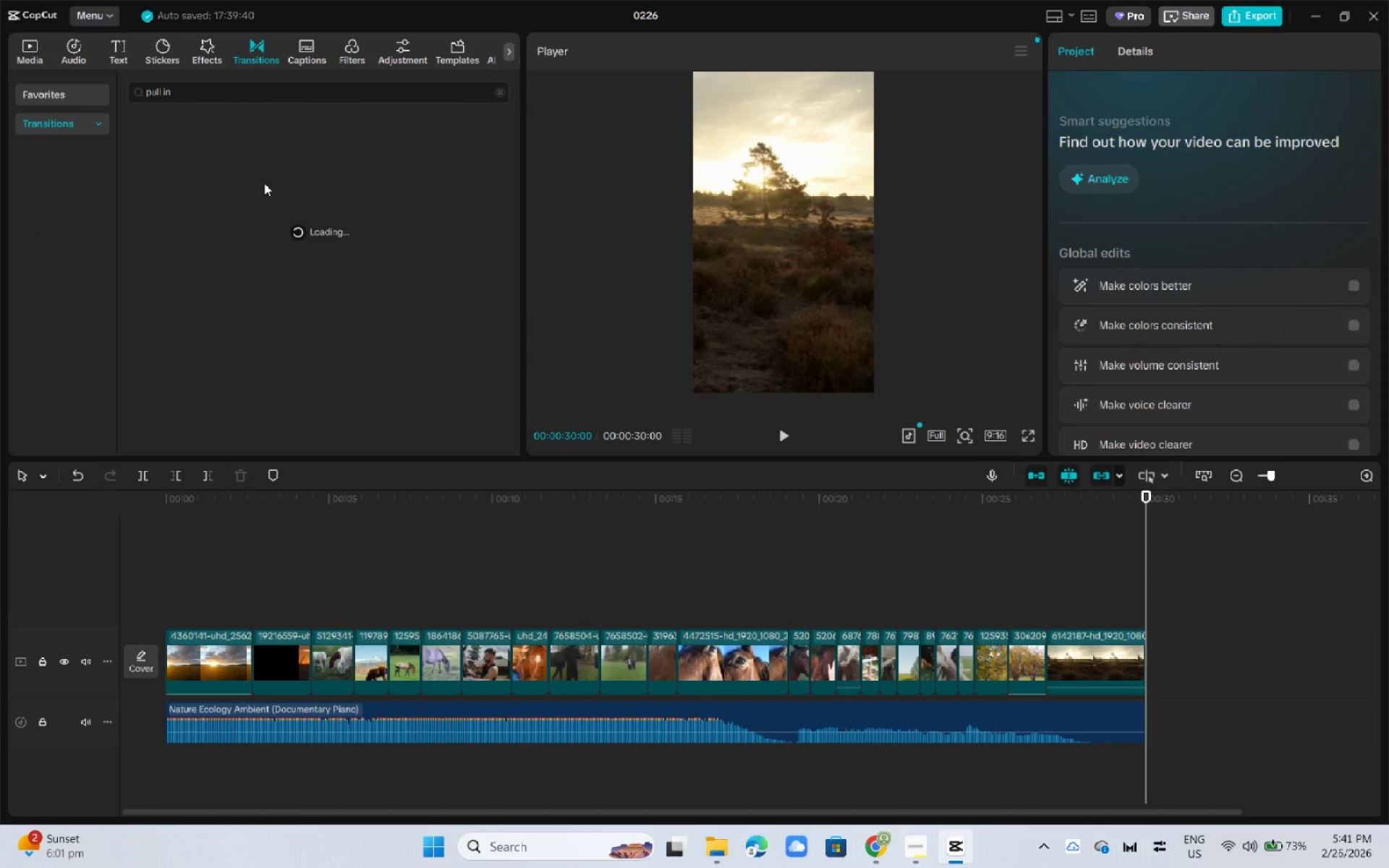 
mouse_move([283, 134])
 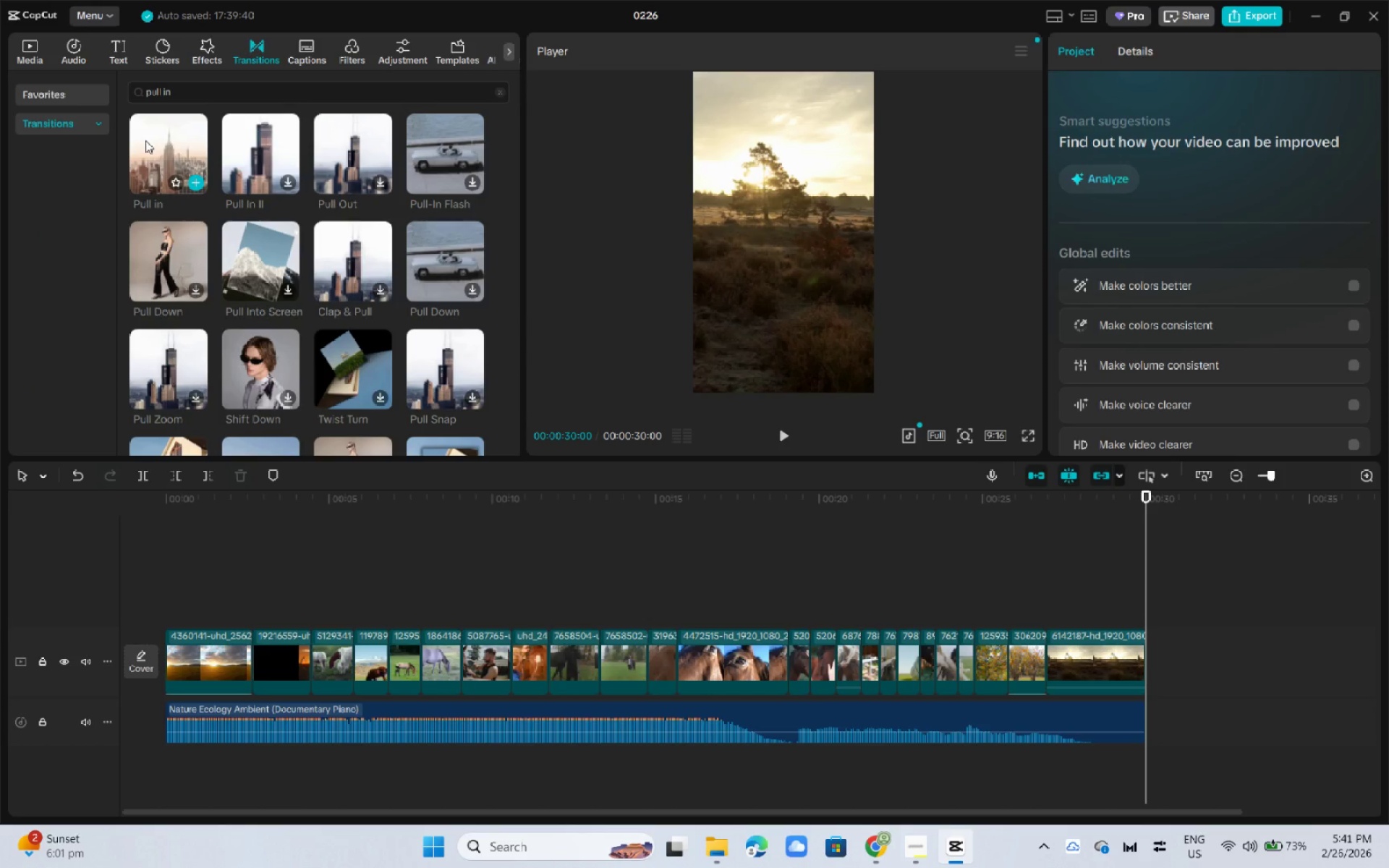 
left_click_drag(start_coordinate=[145, 140], to_coordinate=[243, 650])
 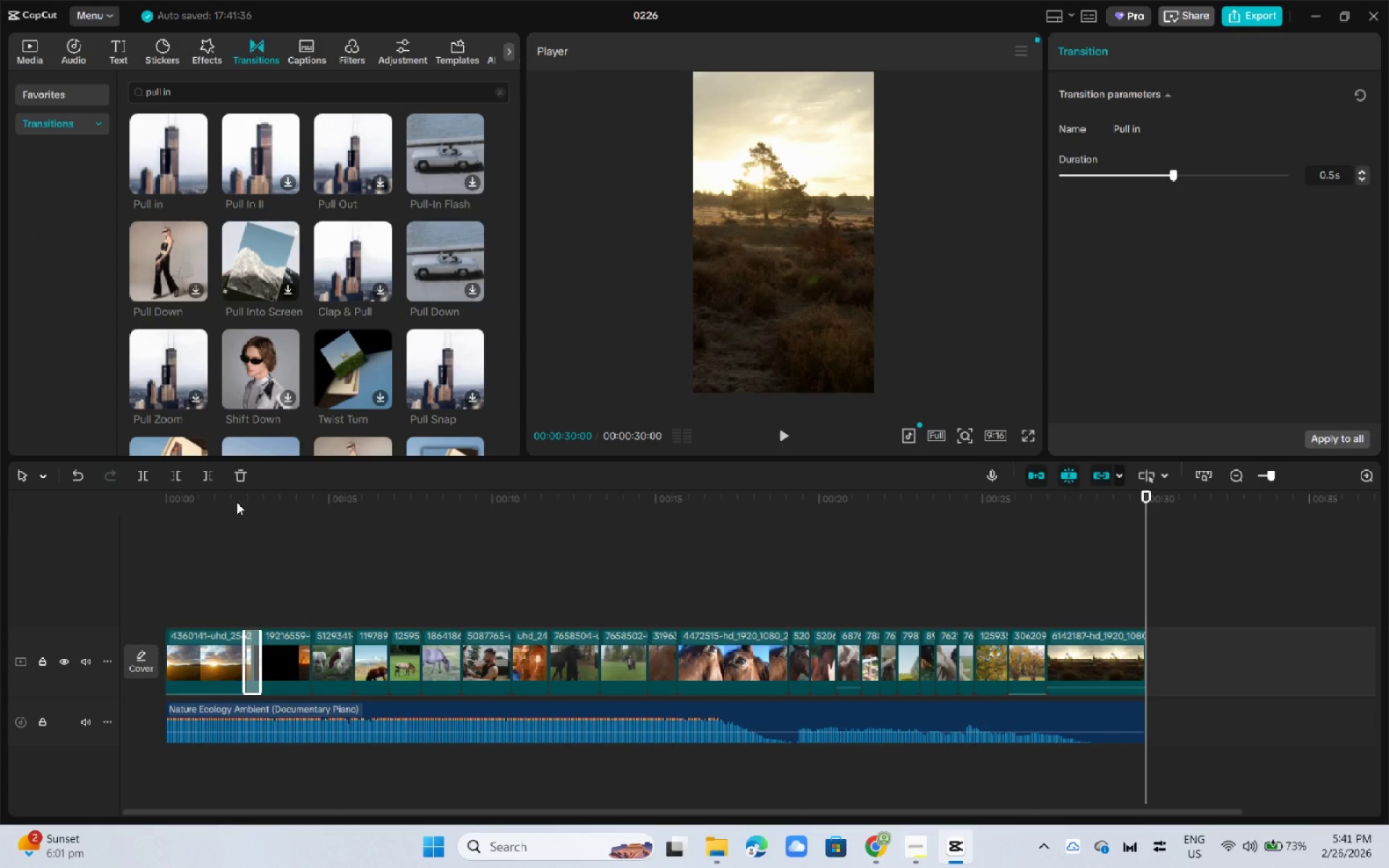 
left_click([237, 502])
 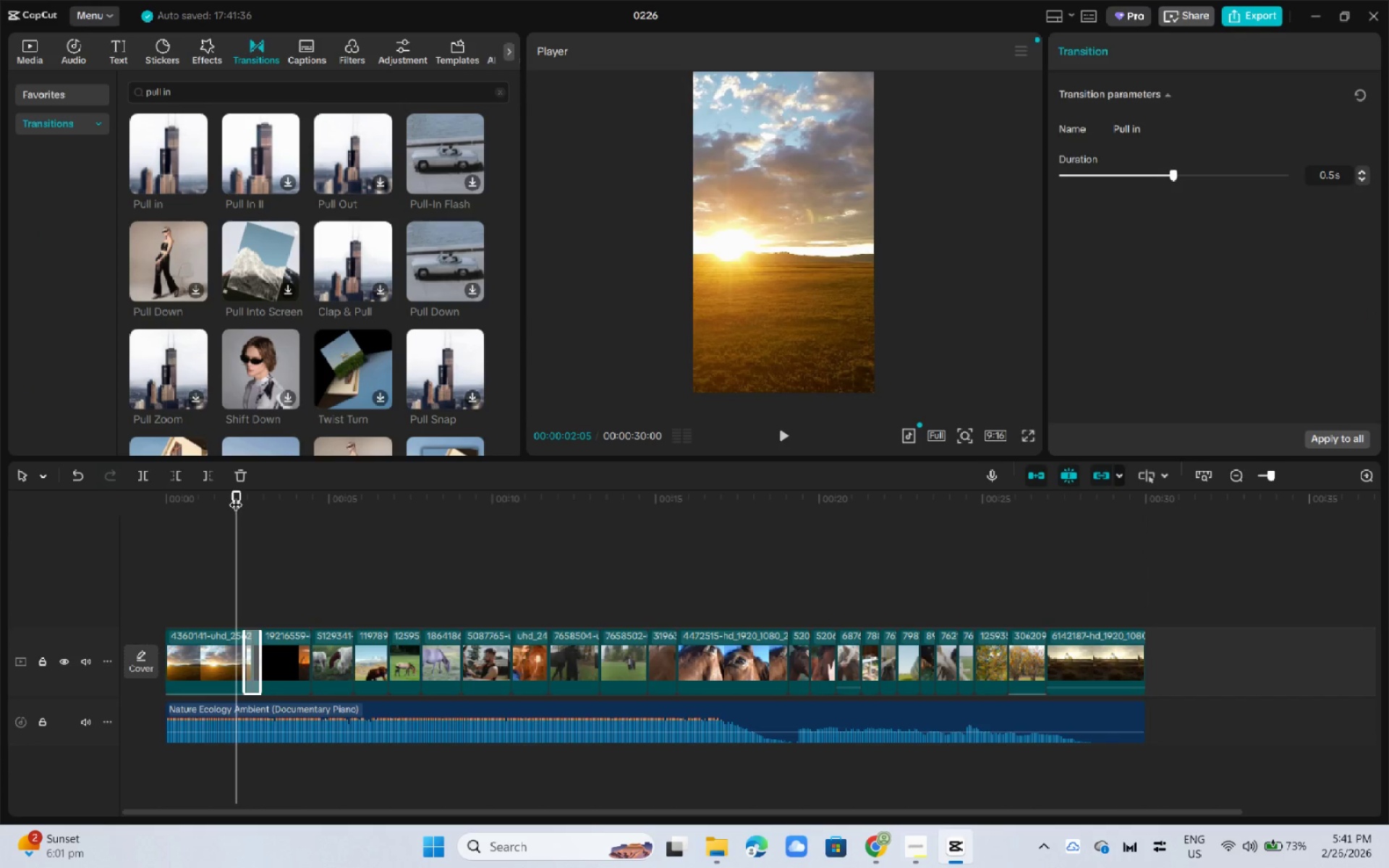 
key(Space)
 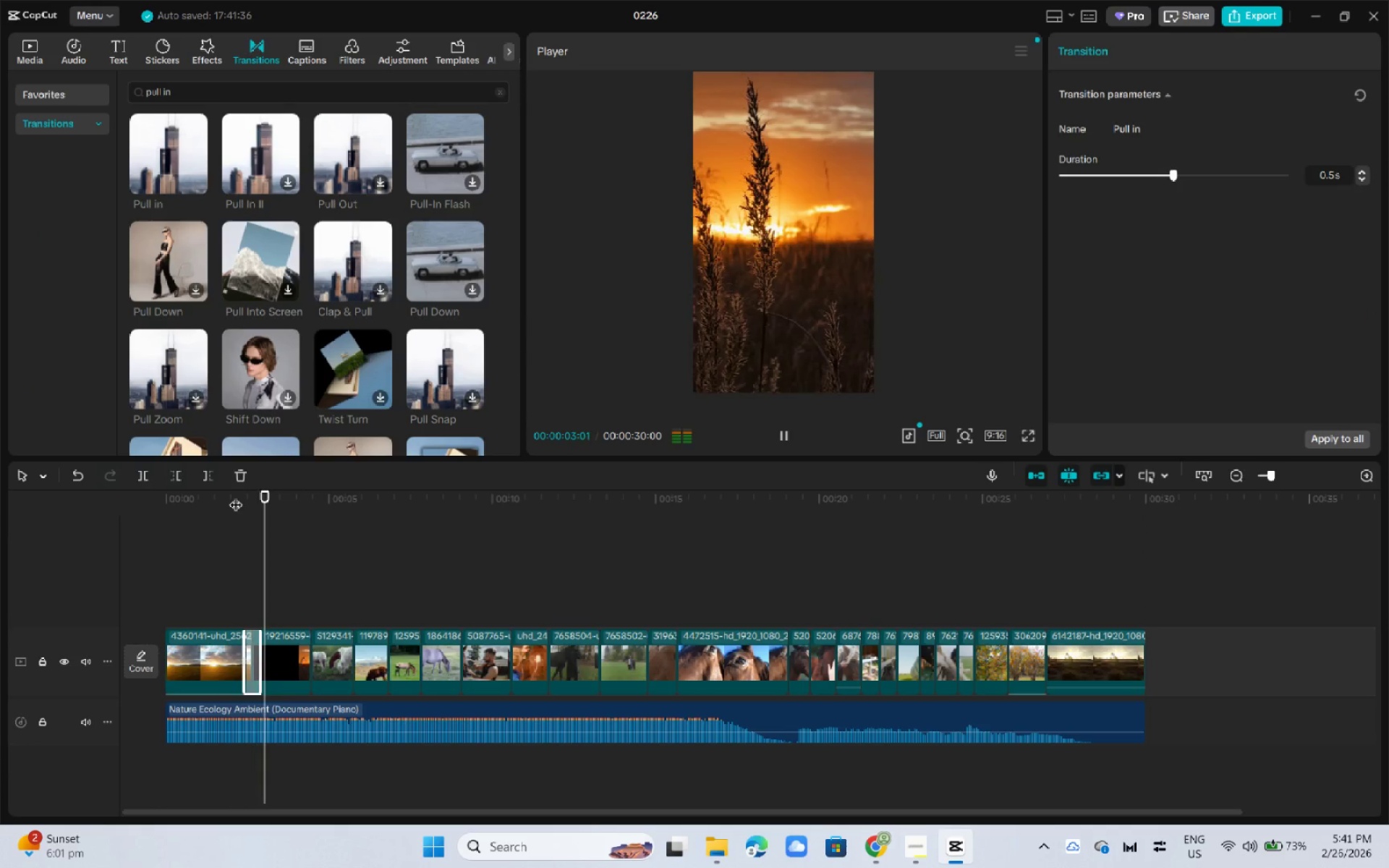 
key(Space)
 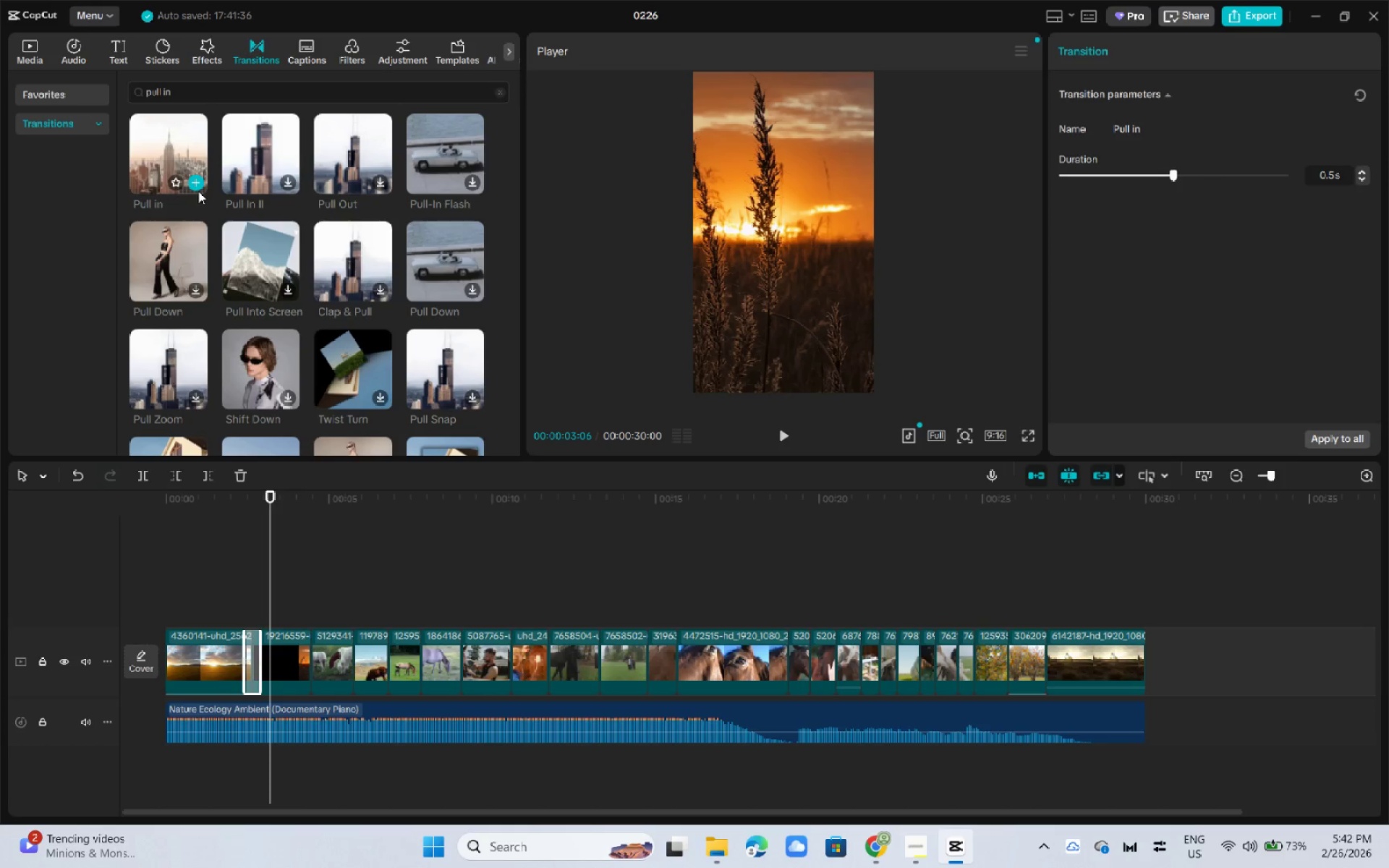 
wait(72.75)
 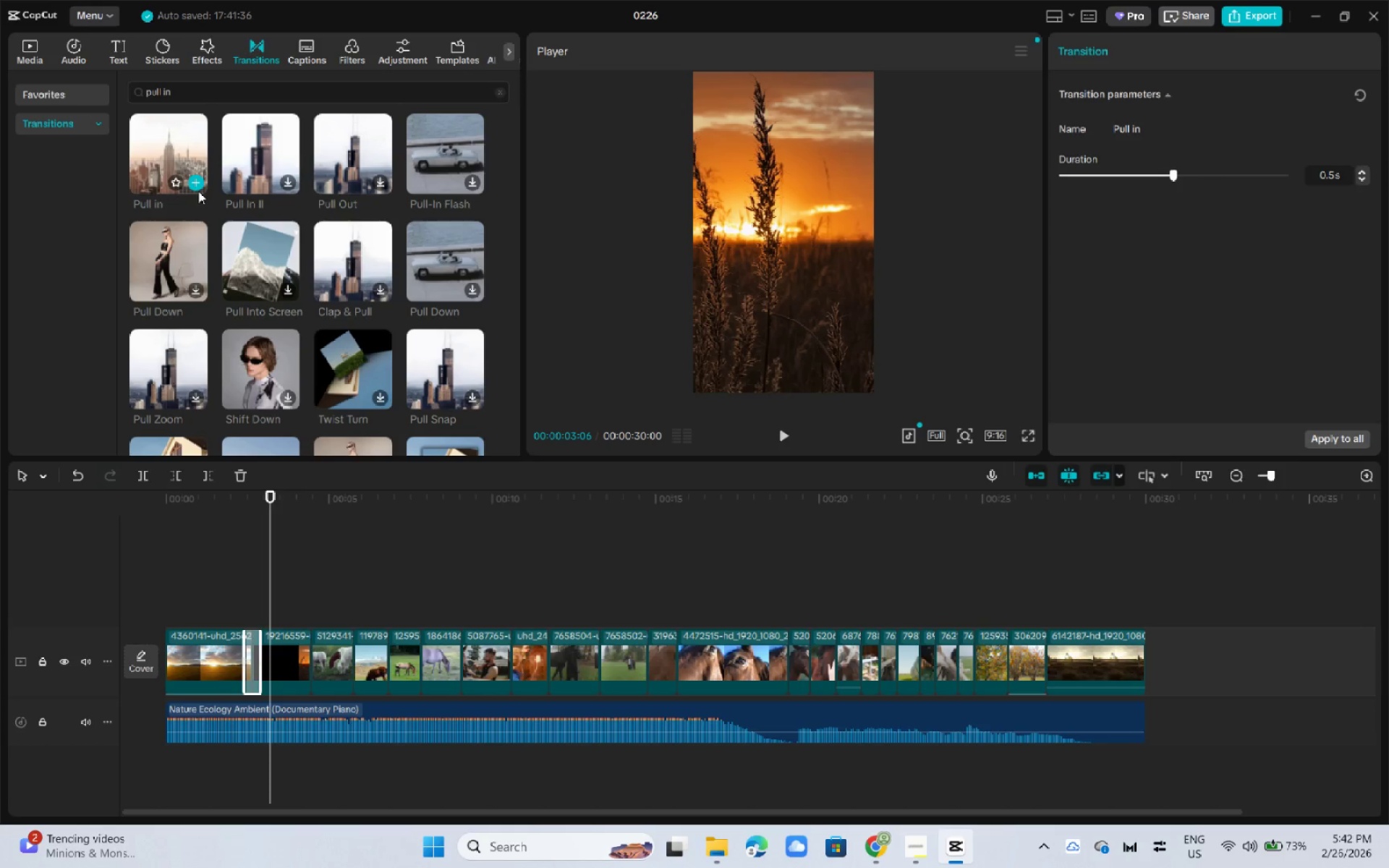 
left_click([297, 499])
 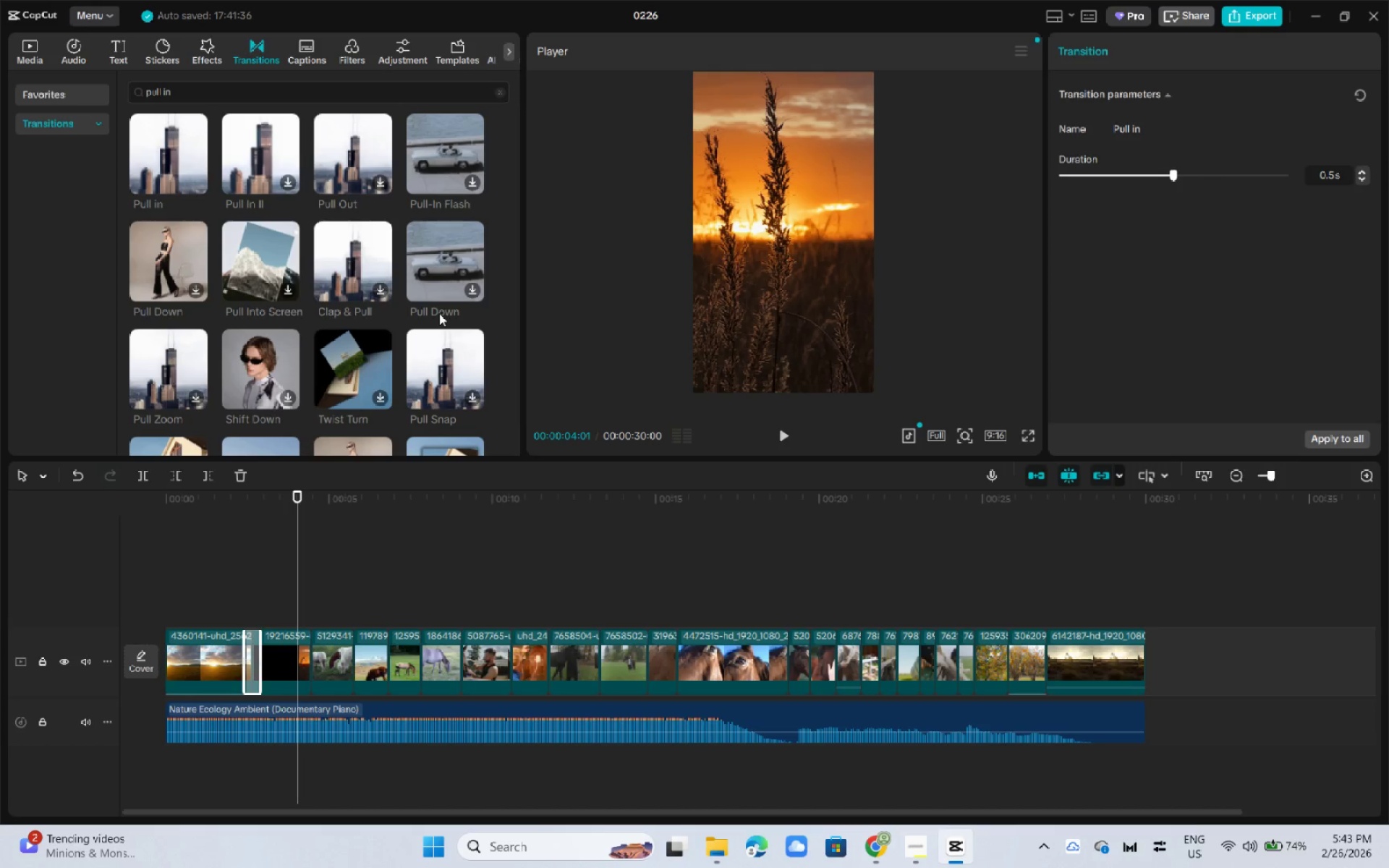 
wait(26.17)
 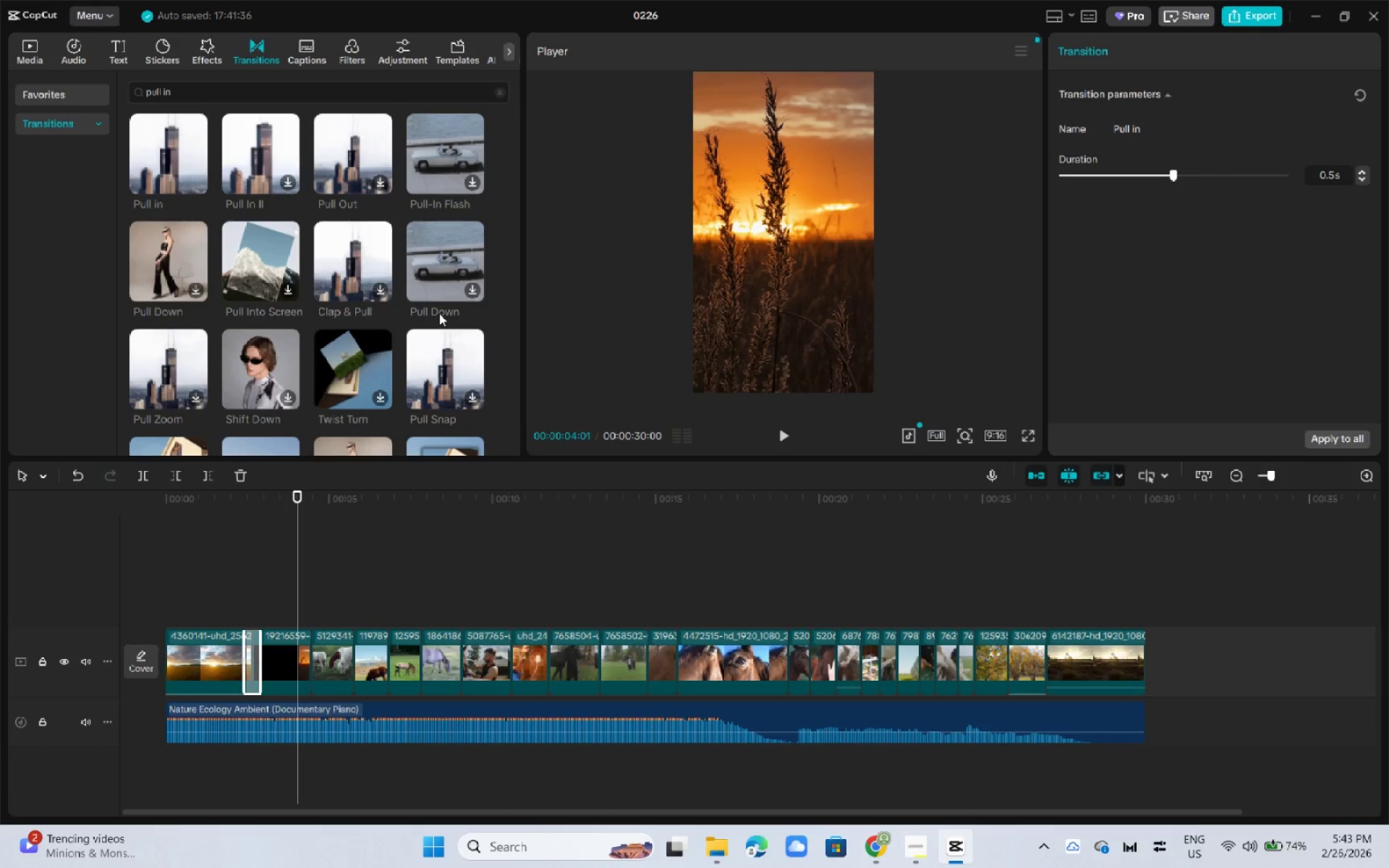 
left_click_drag(start_coordinate=[240, 93], to_coordinate=[11, 100])
 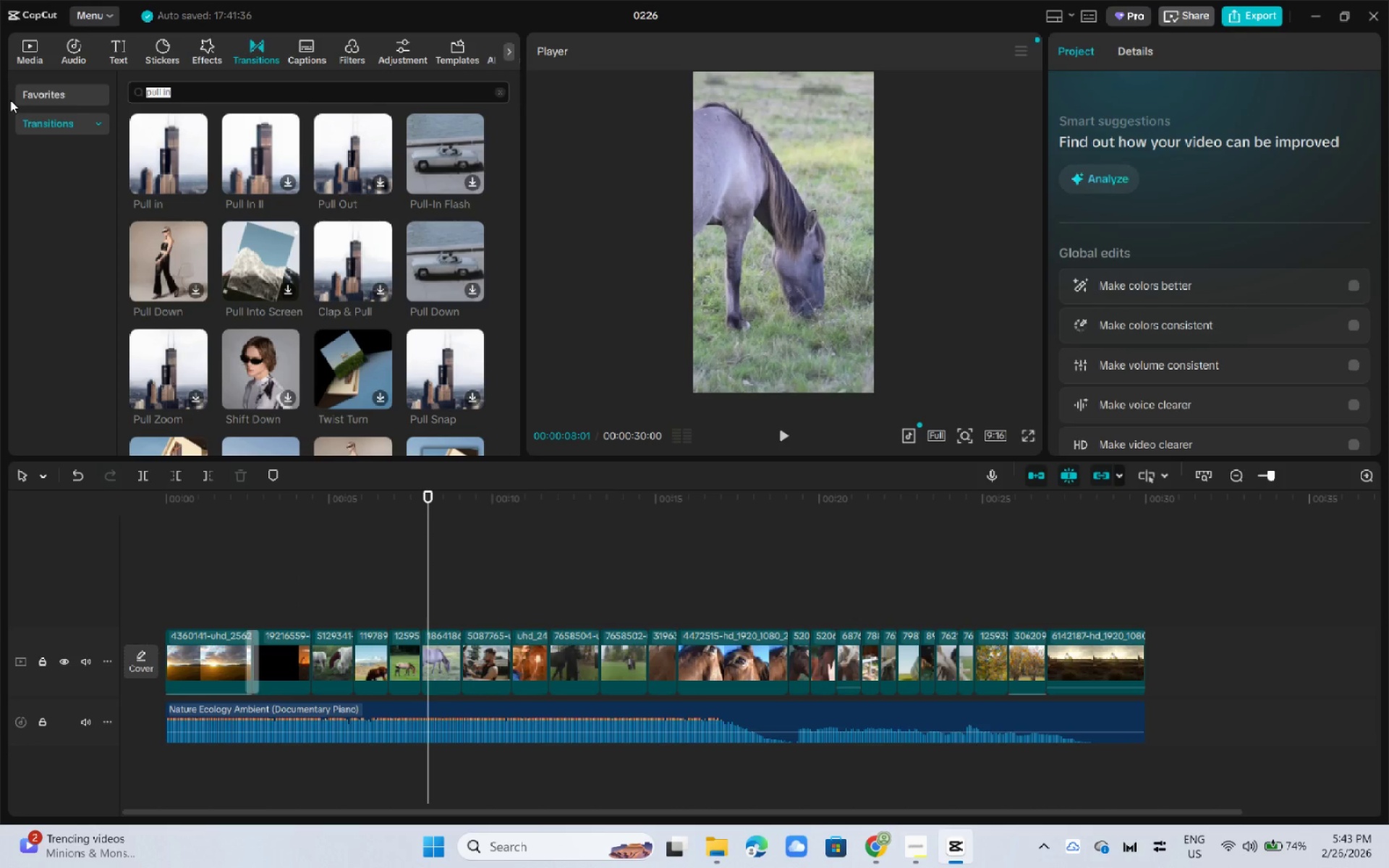 
type(cross diso)
key(Backspace)
key(Backspace)
 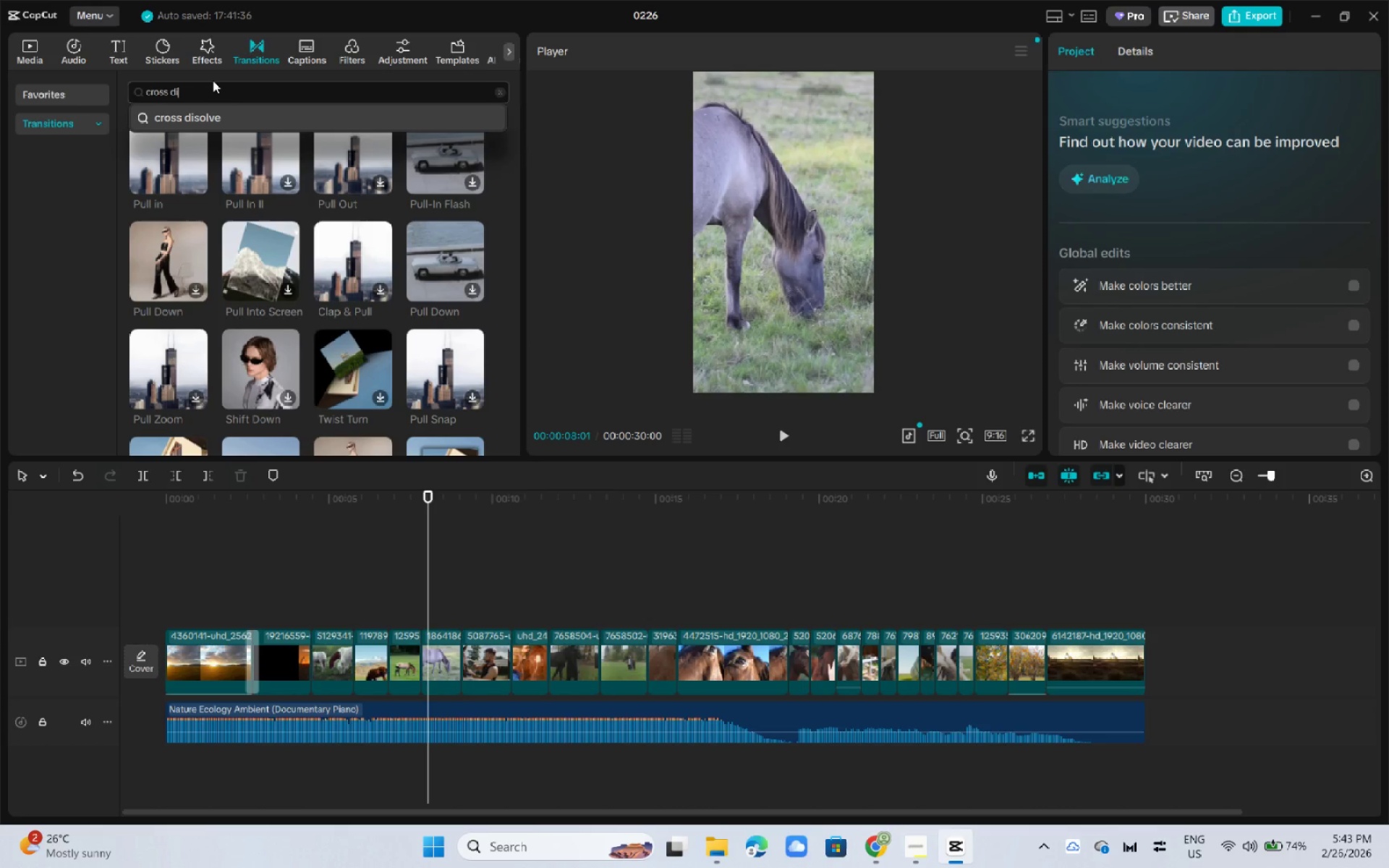 
left_click([226, 113])
 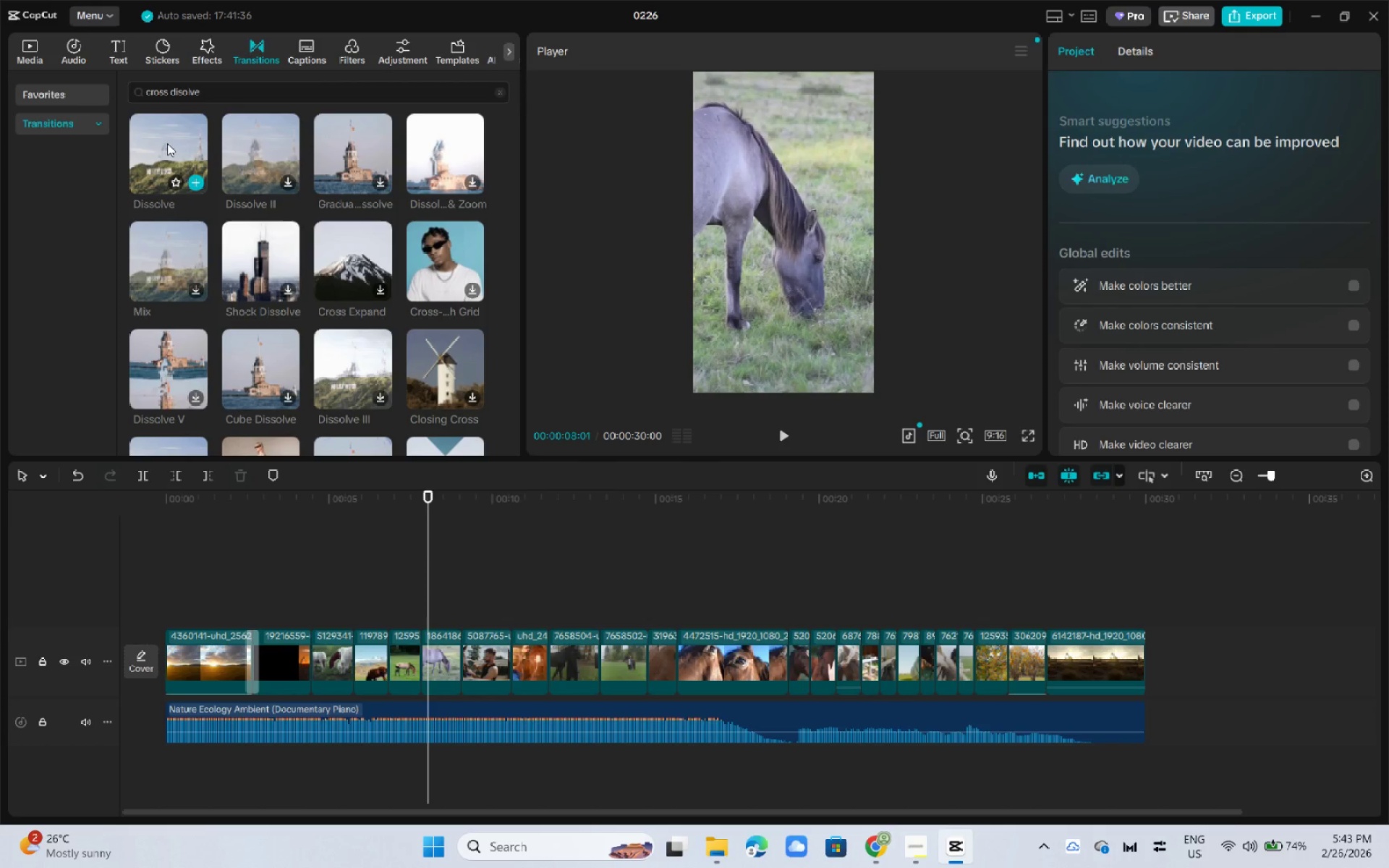 
wait(10.05)
 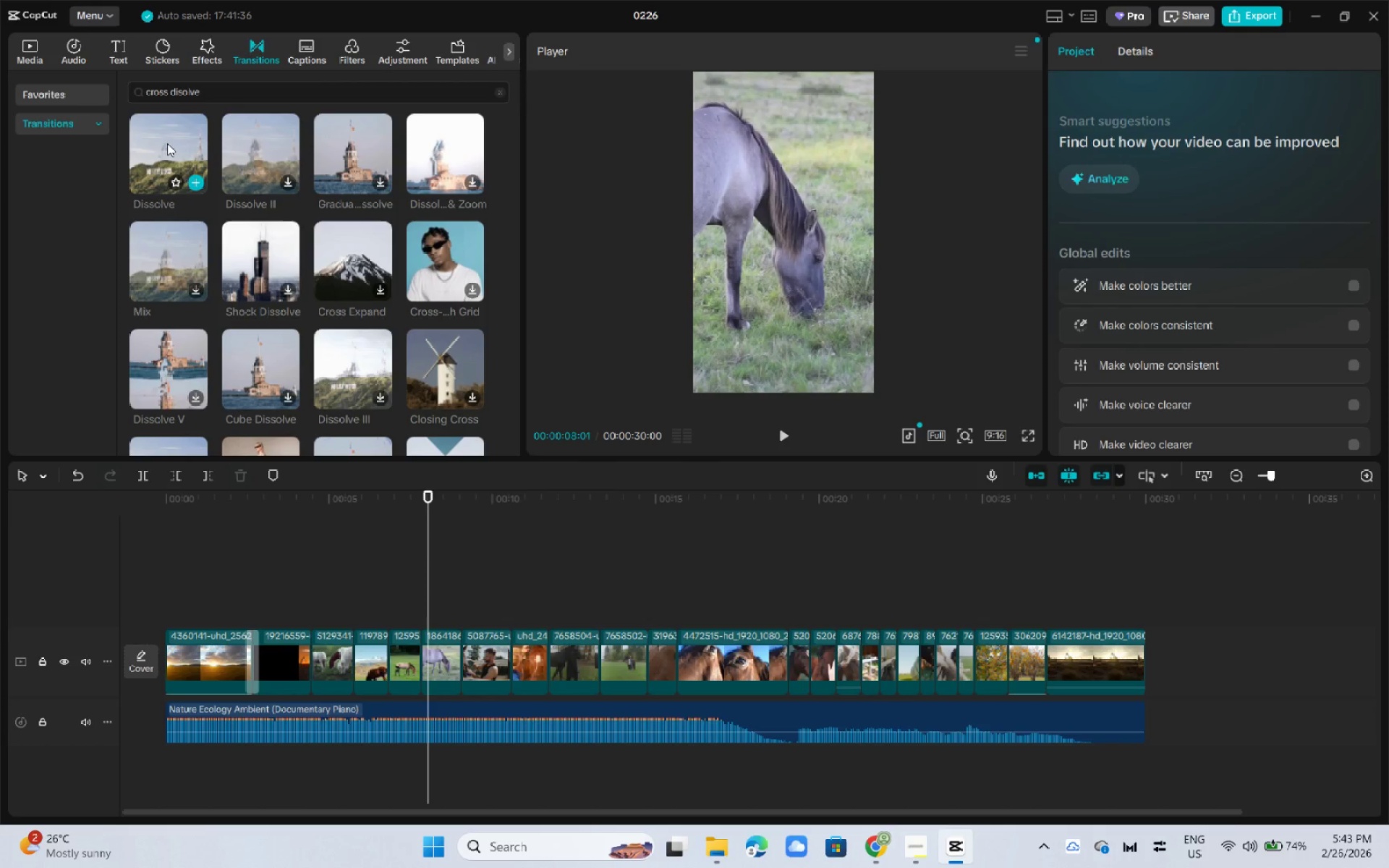 
left_click_drag(start_coordinate=[150, 149], to_coordinate=[242, 649])
 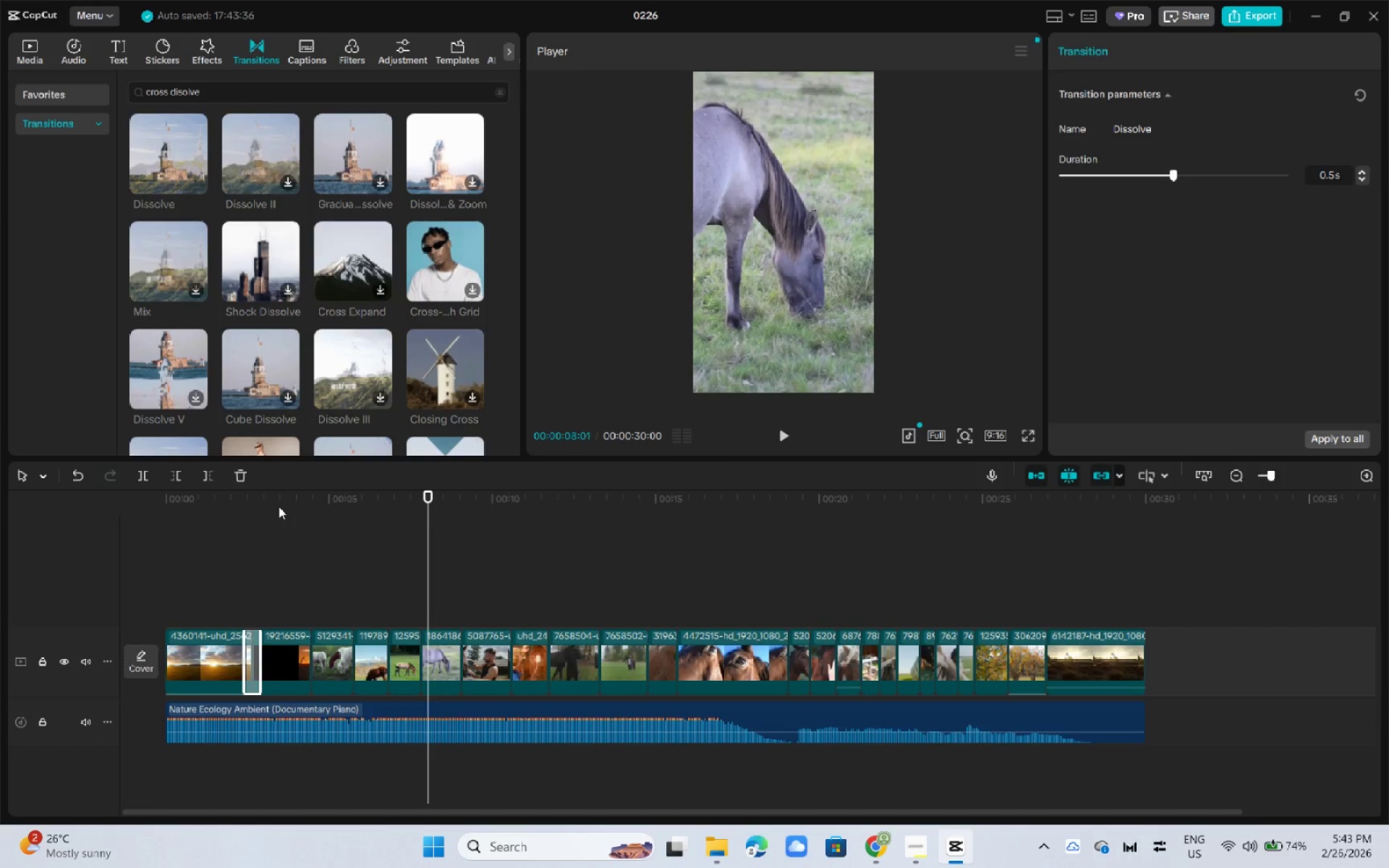 
left_click_drag(start_coordinate=[258, 503], to_coordinate=[120, 523])
 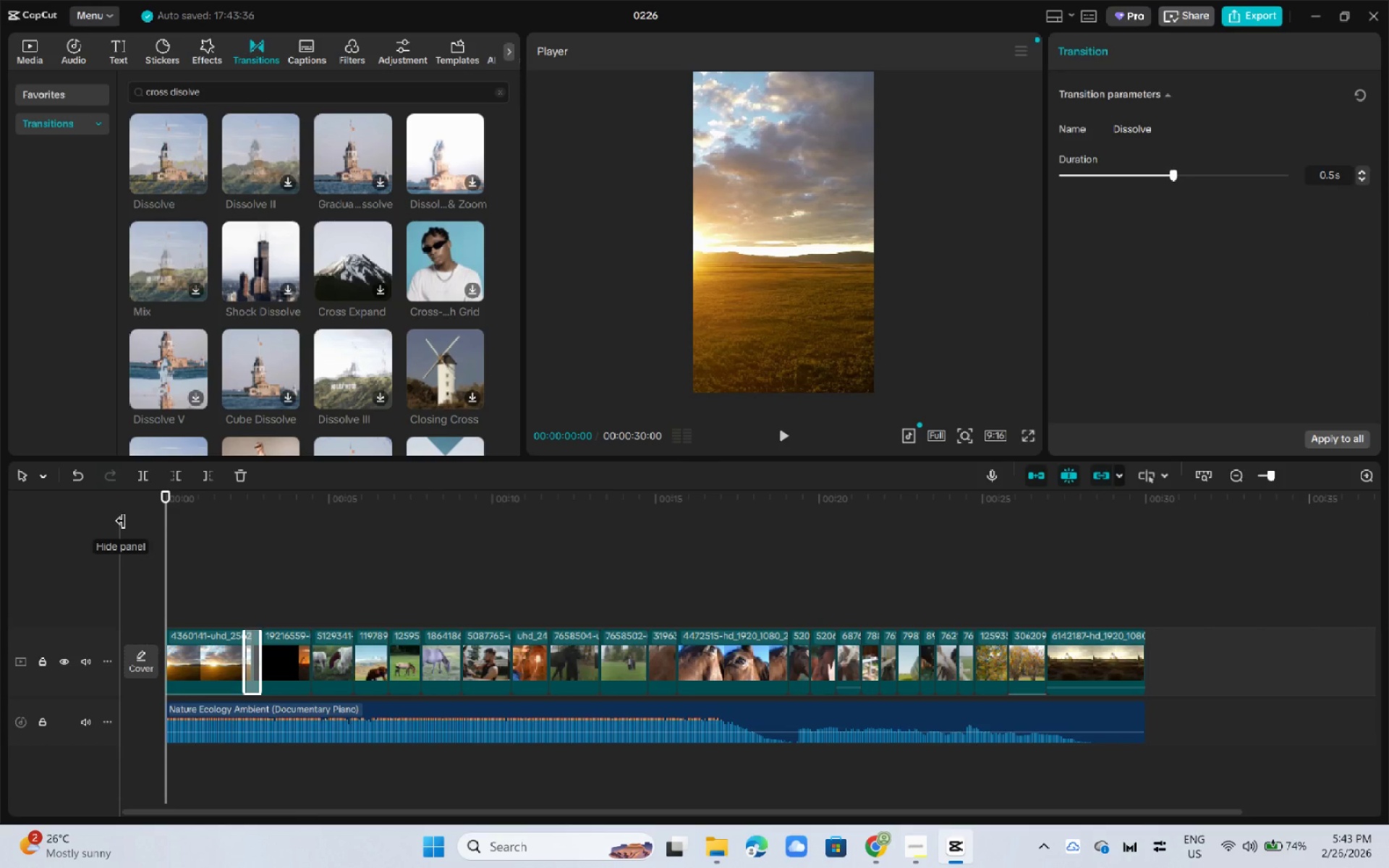 
key(Space)
 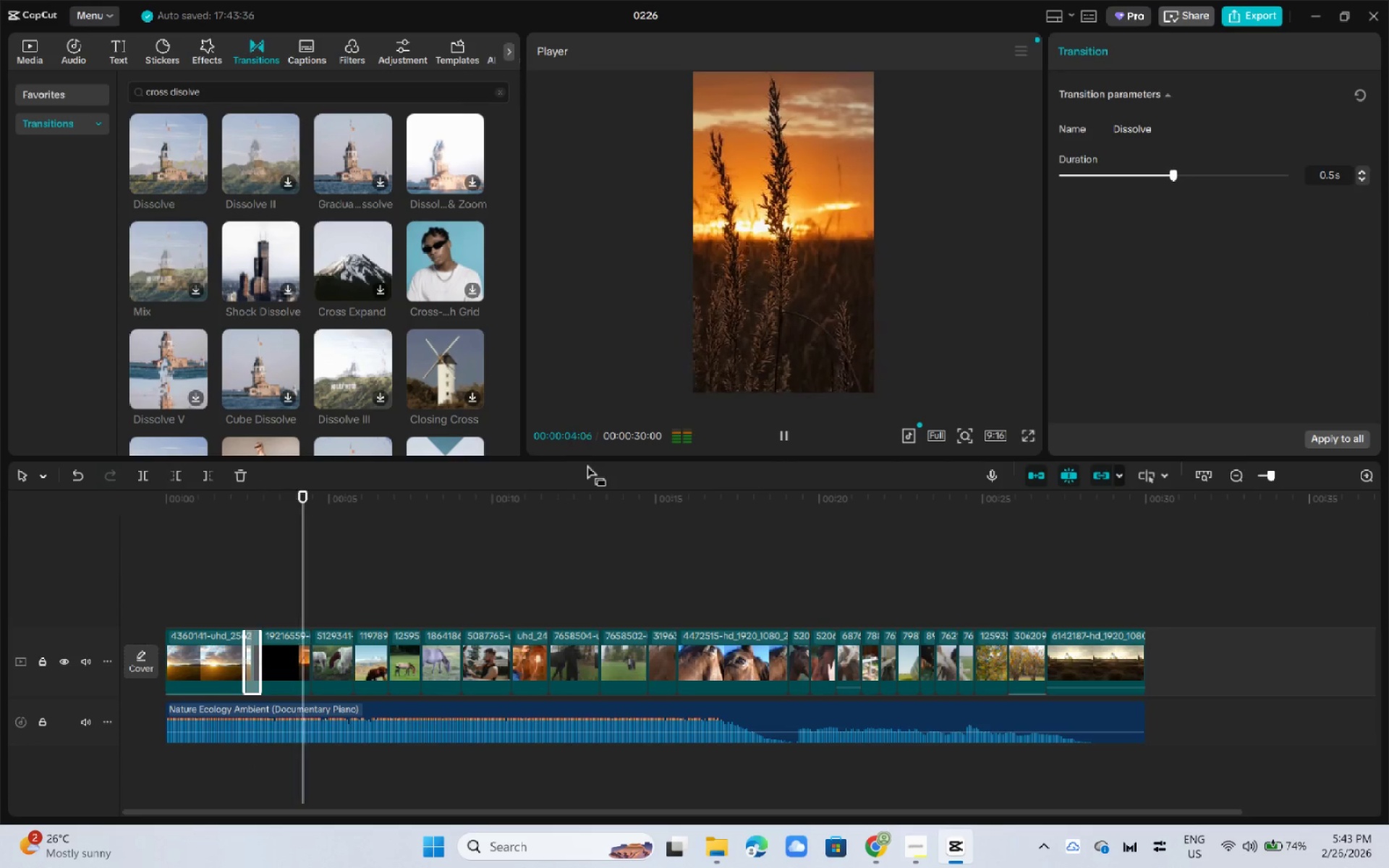 
wait(5.52)
 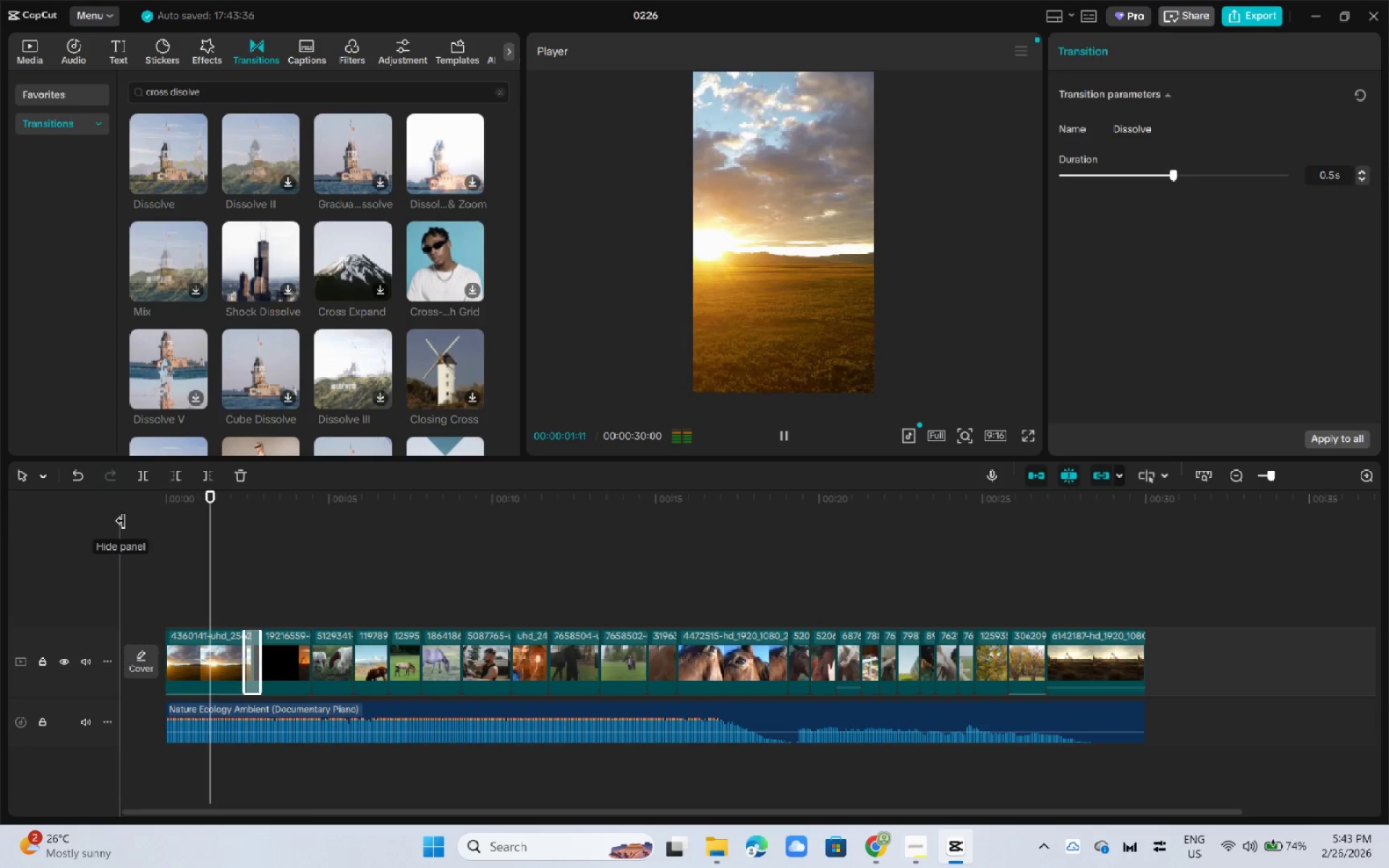 
left_click_drag(start_coordinate=[244, 656], to_coordinate=[207, 656])
 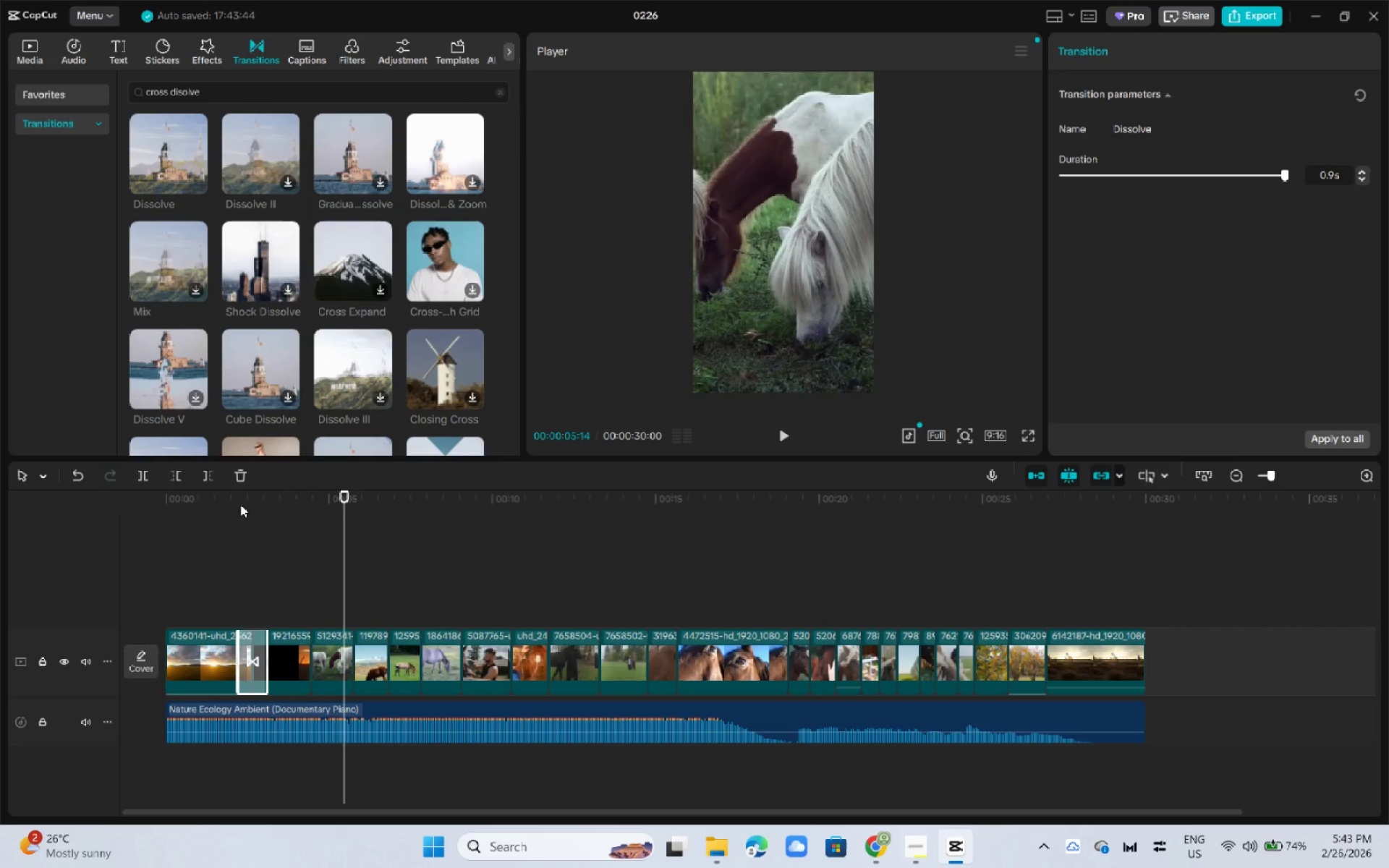 
left_click([240, 504])
 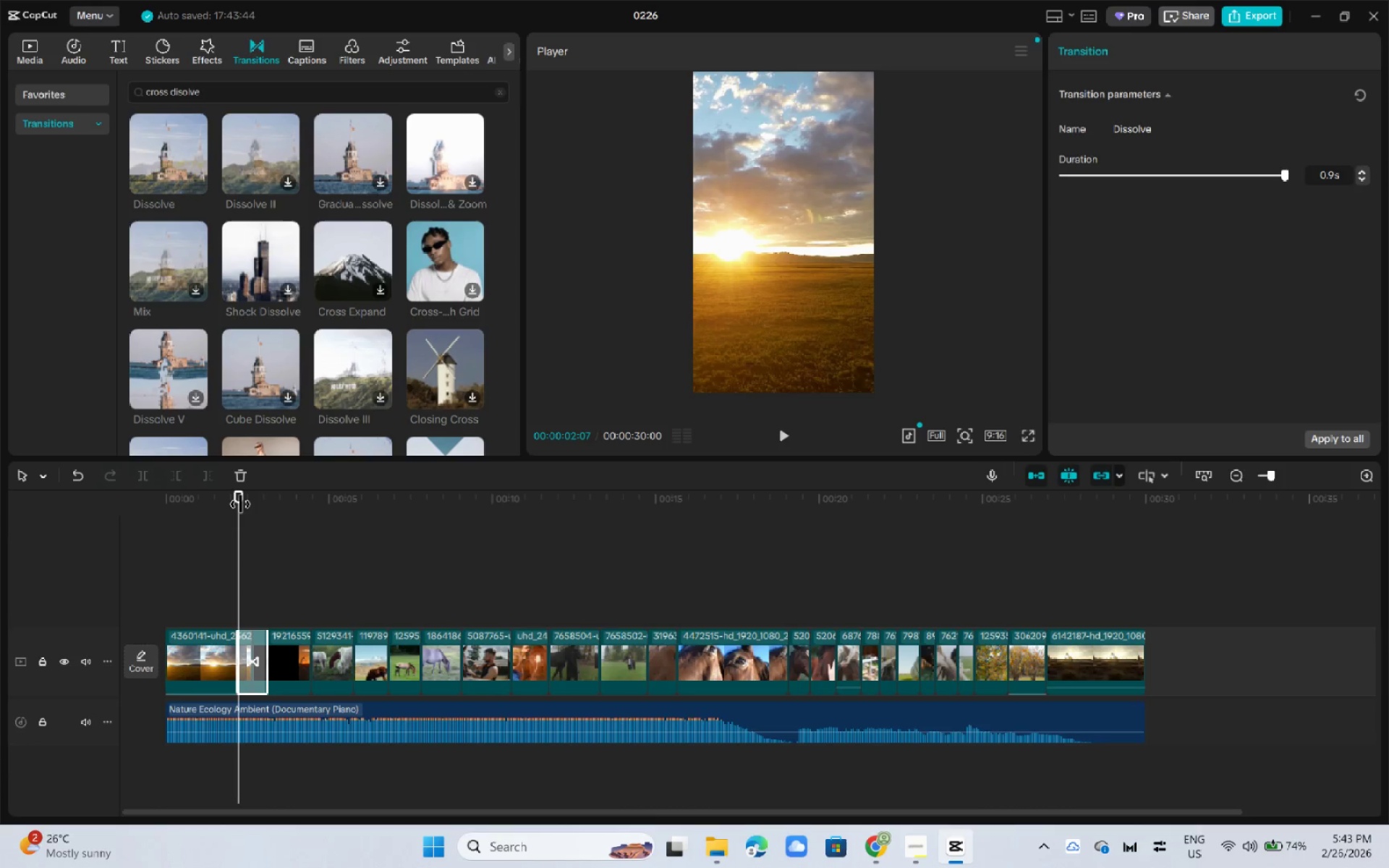 
key(Space)
 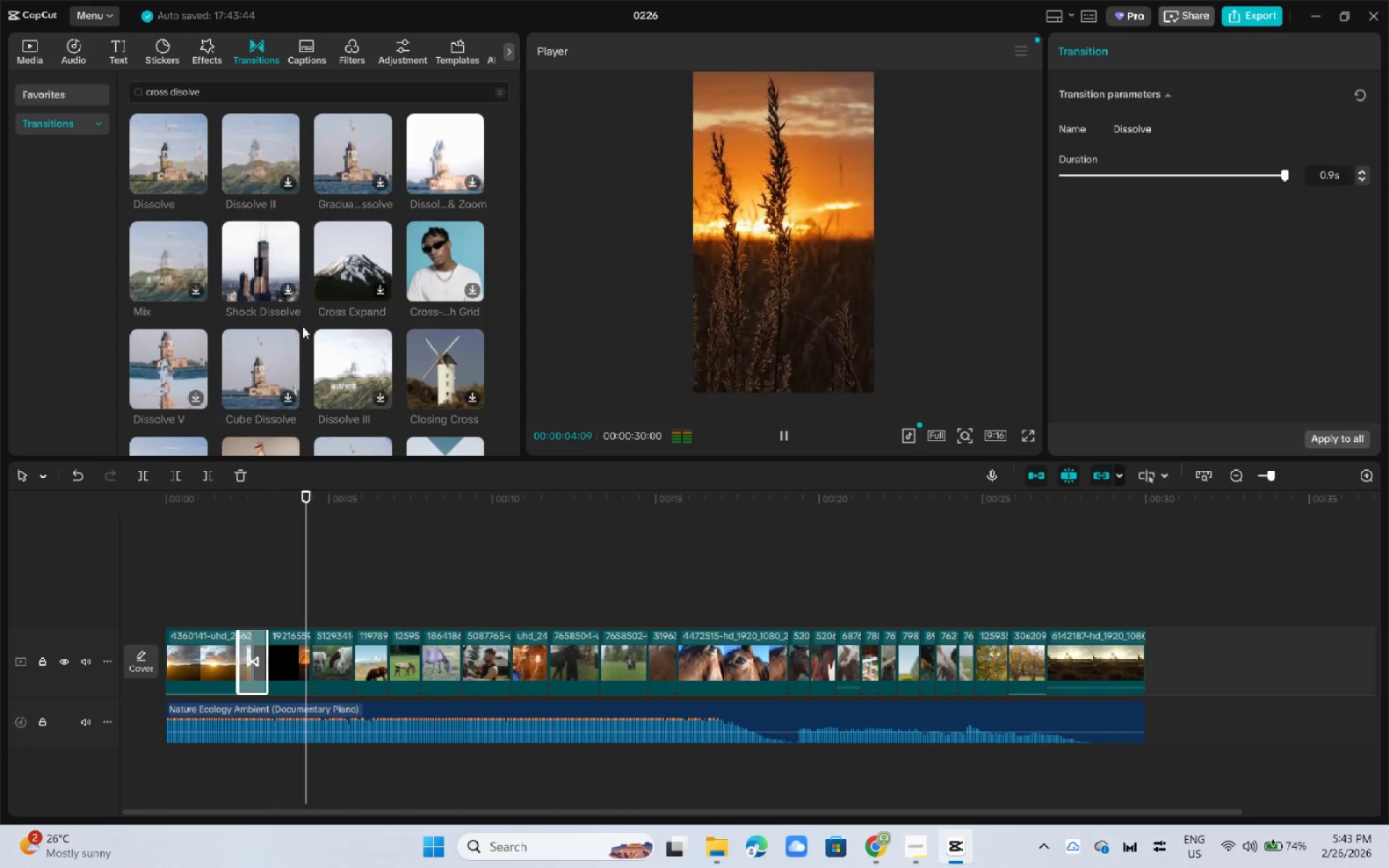 
key(Space)
 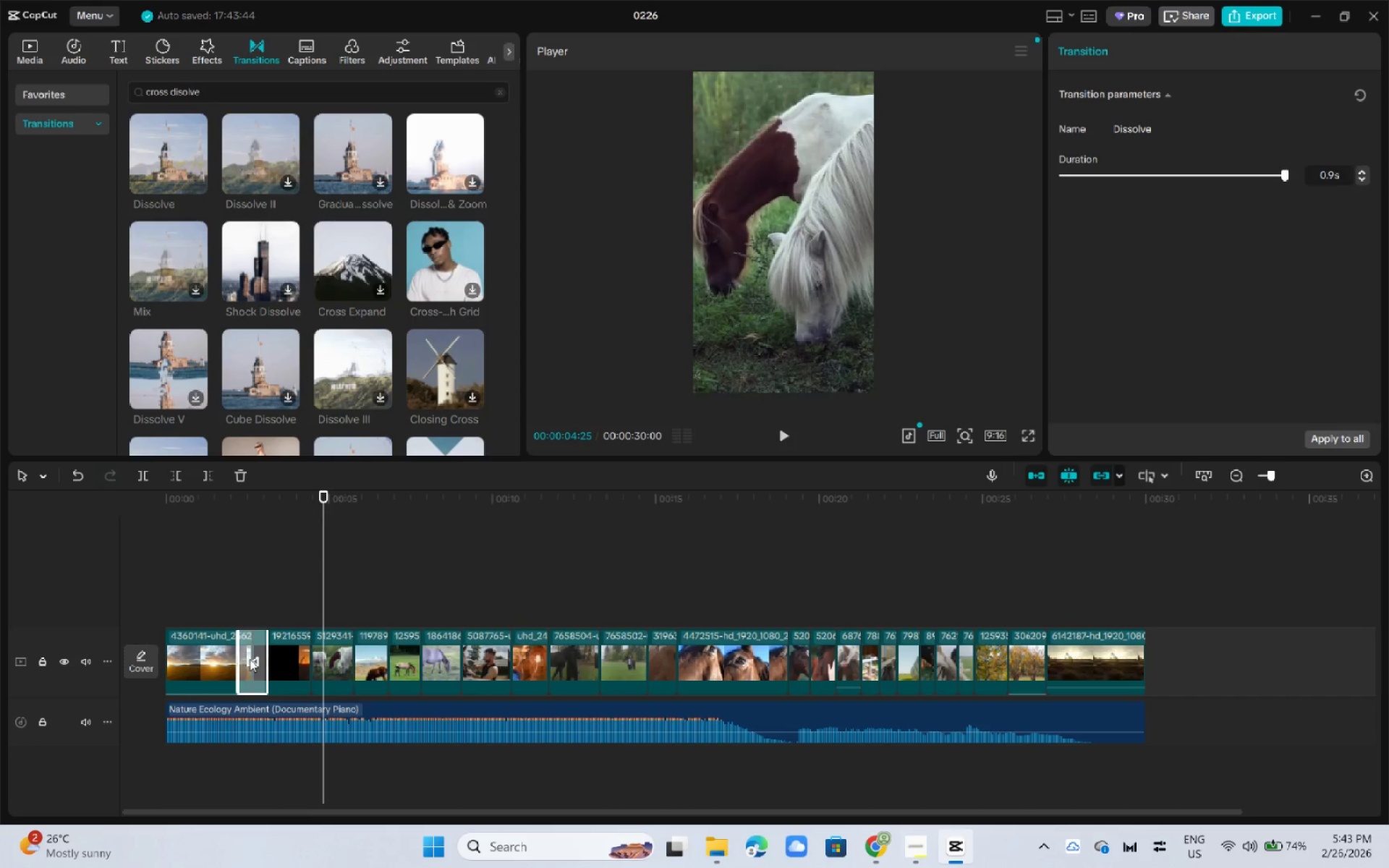 
left_click([250, 659])
 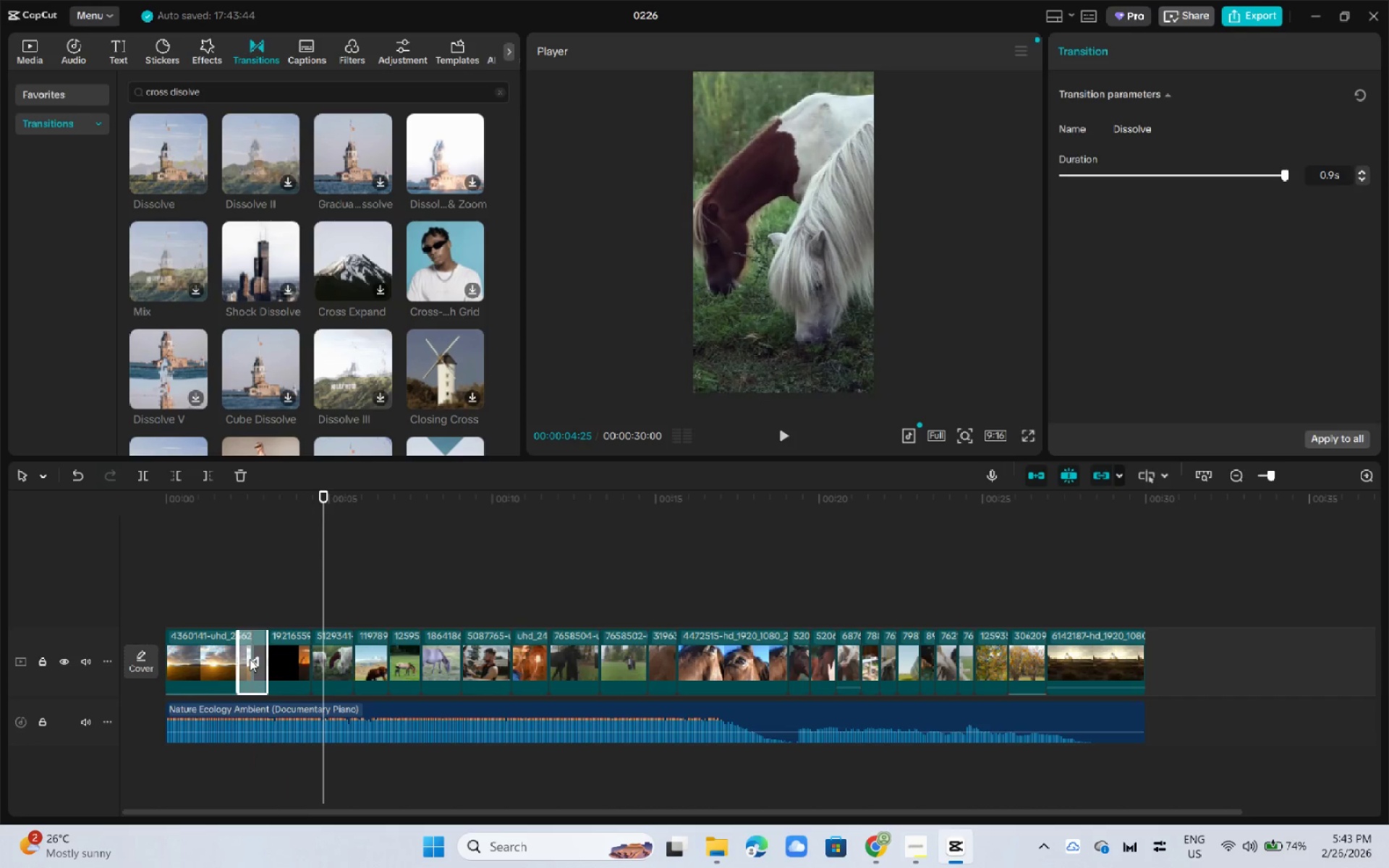 
key(Delete)
 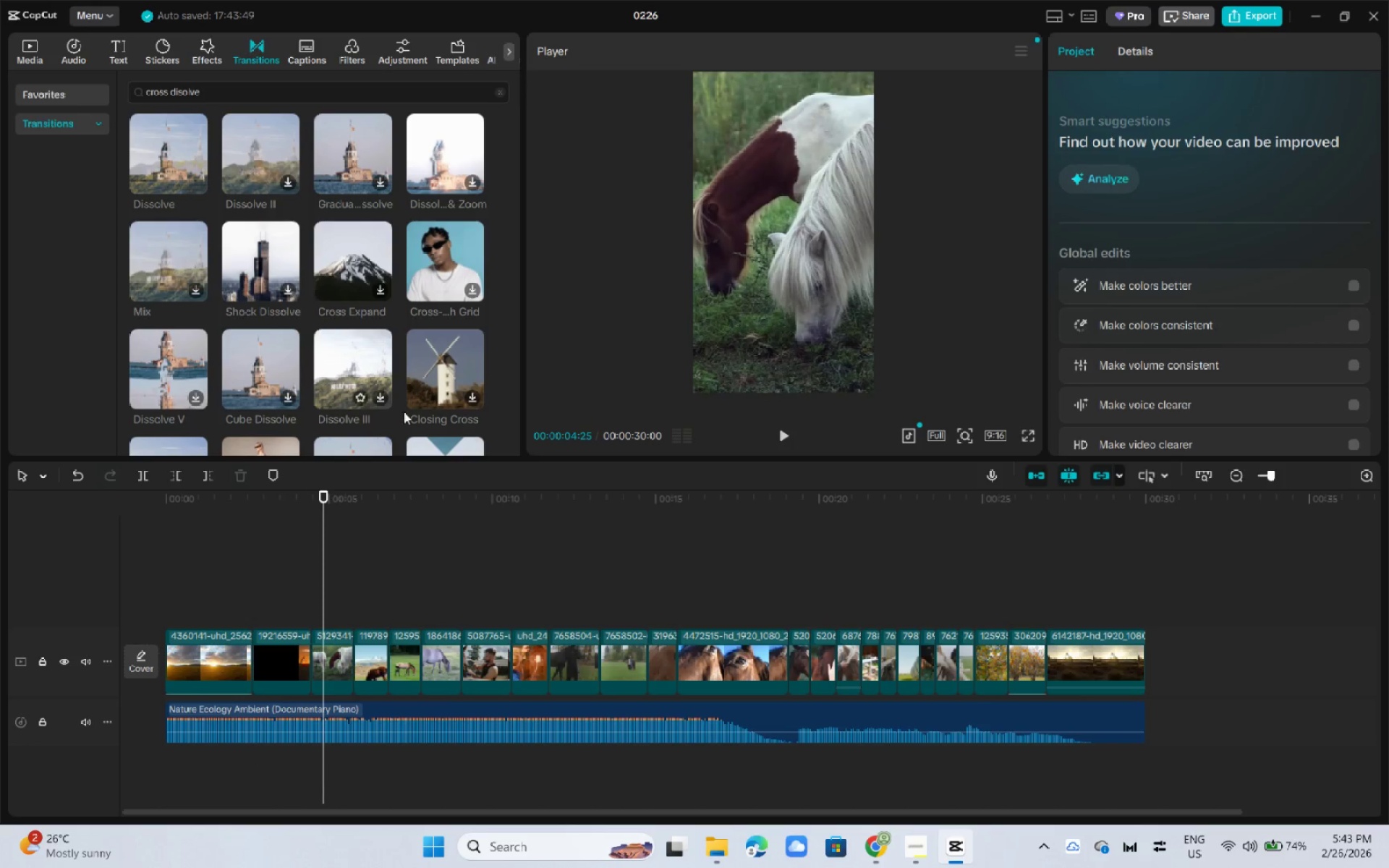 
left_click([914, 847])